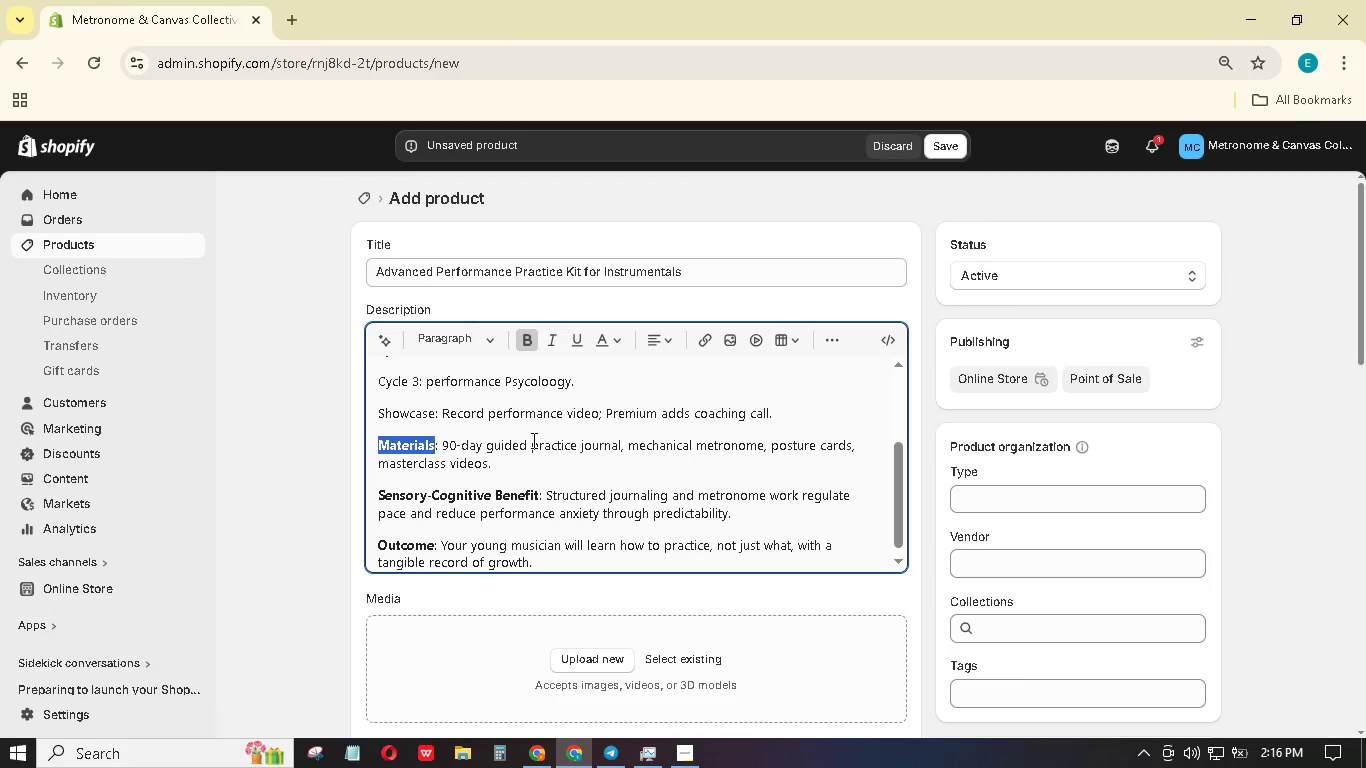 
scroll: coordinate [532, 440], scroll_direction: up, amount: 1.0
 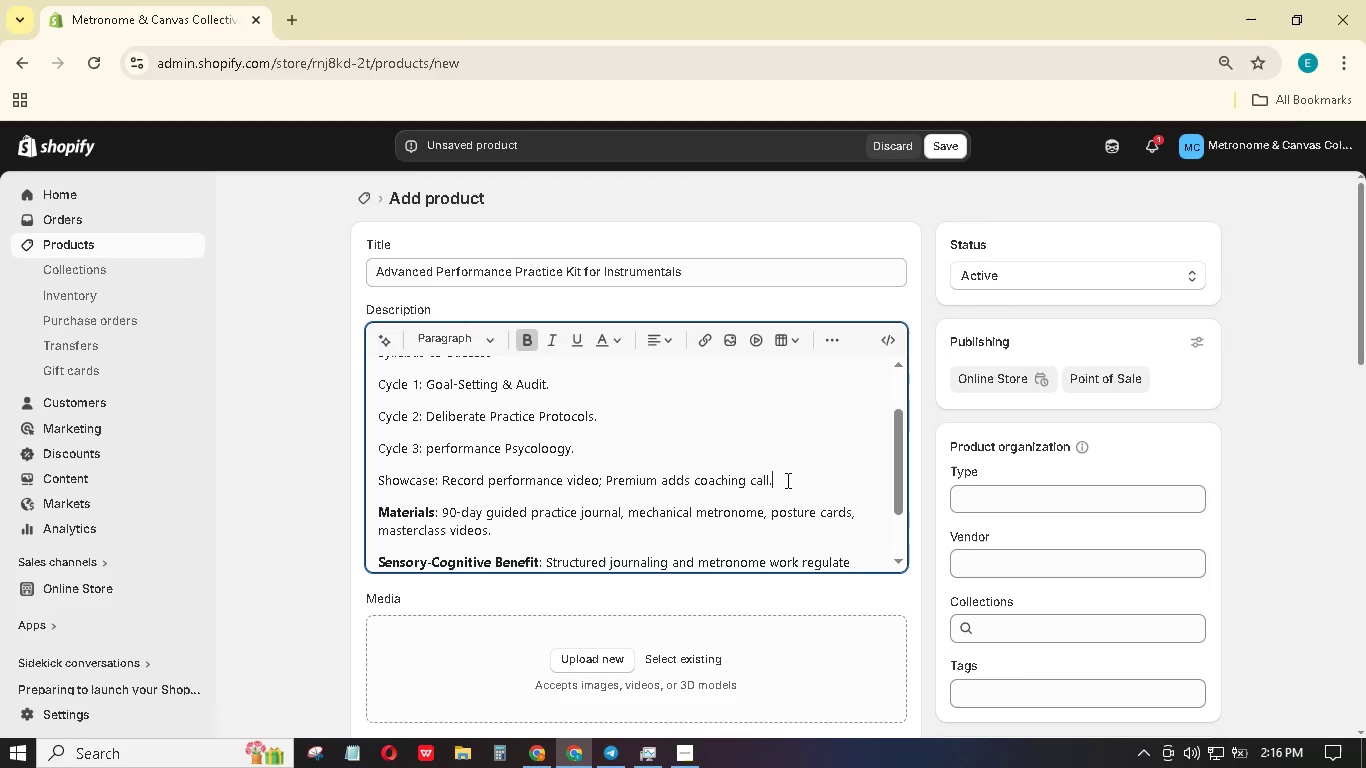 
left_click_drag(start_coordinate=[786, 480], to_coordinate=[321, 444])
 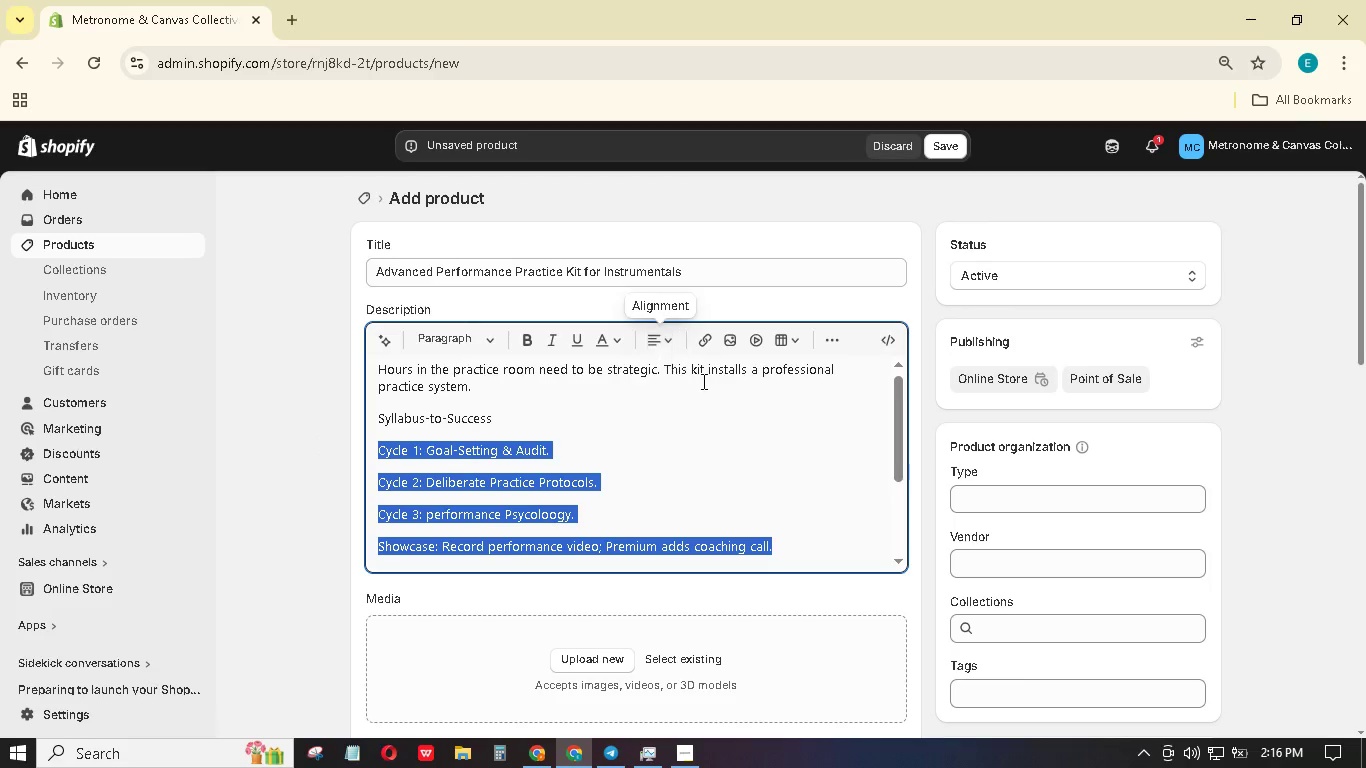 
scroll: coordinate [480, 443], scroll_direction: up, amount: 1.0
 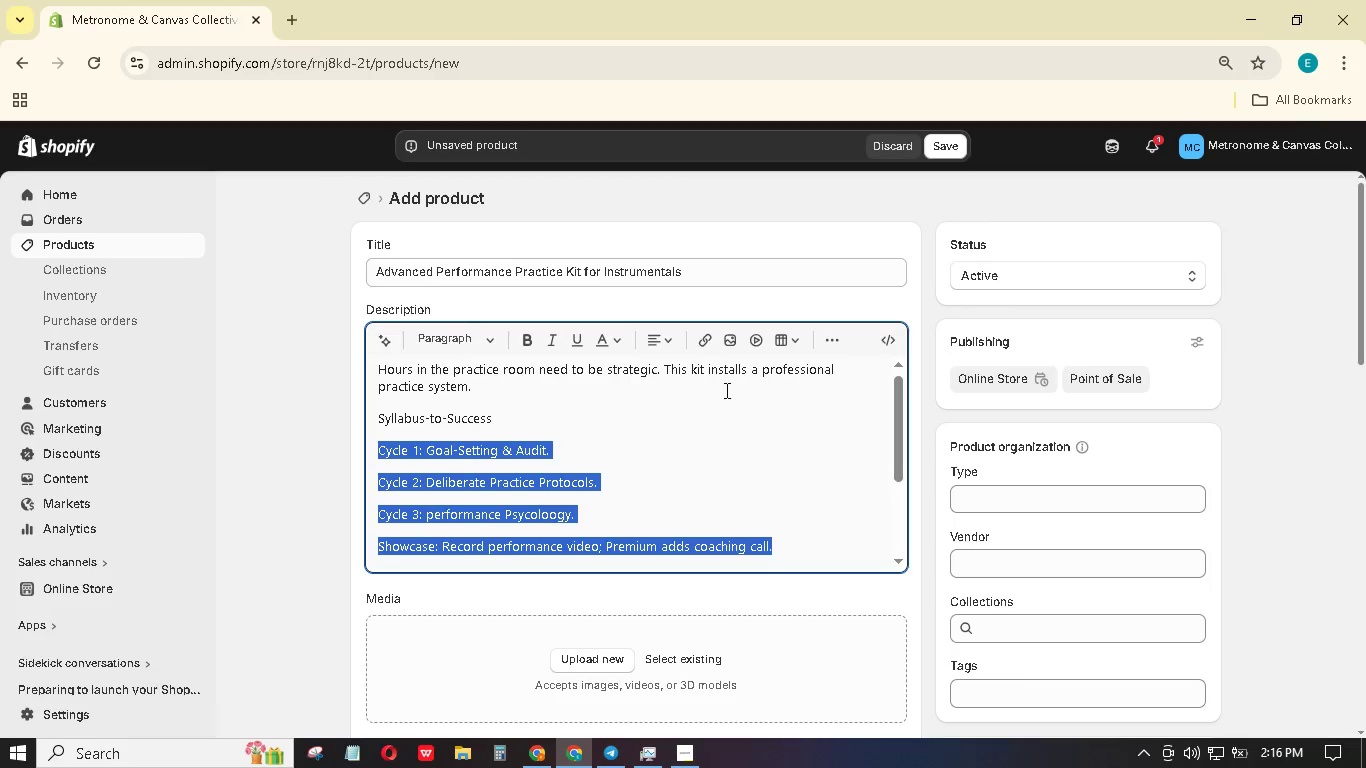 
left_click([831, 330])
 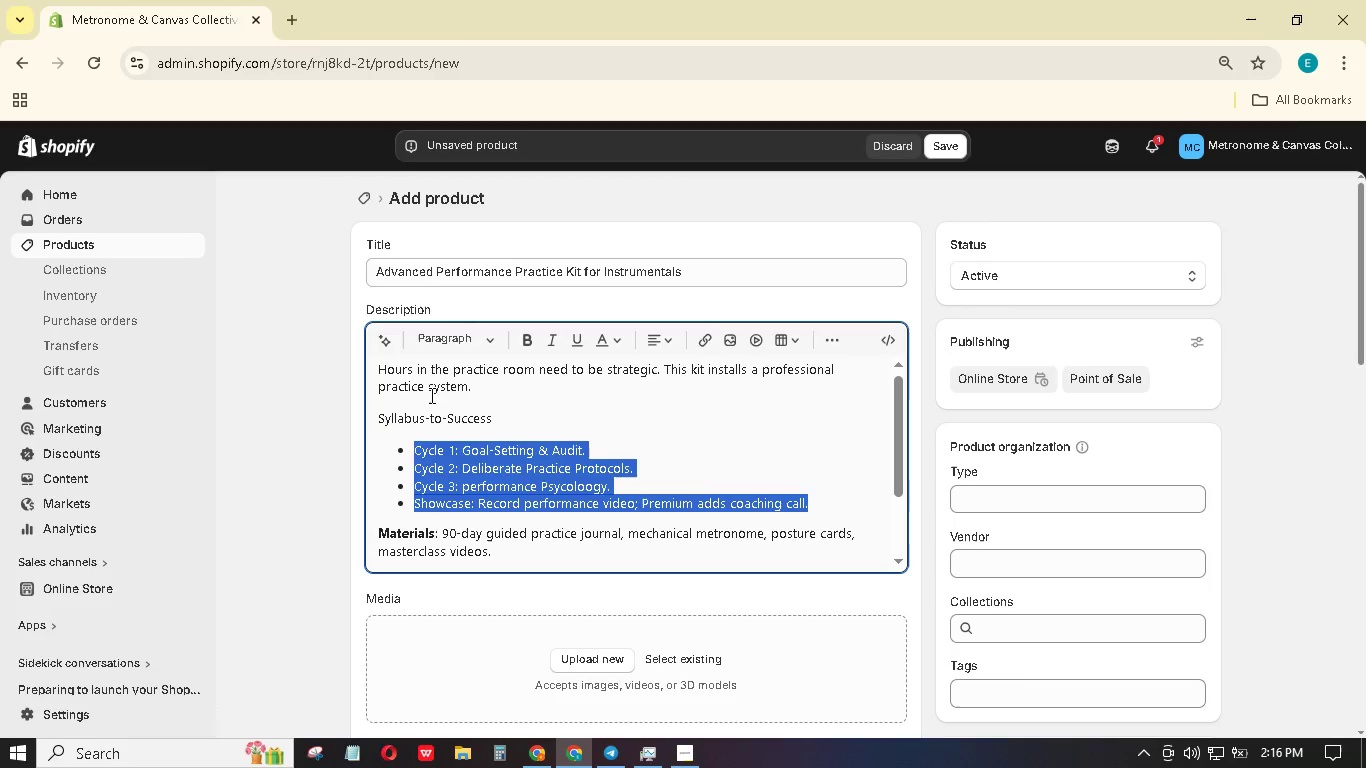 
left_click_drag(start_coordinate=[506, 423], to_coordinate=[372, 412])
 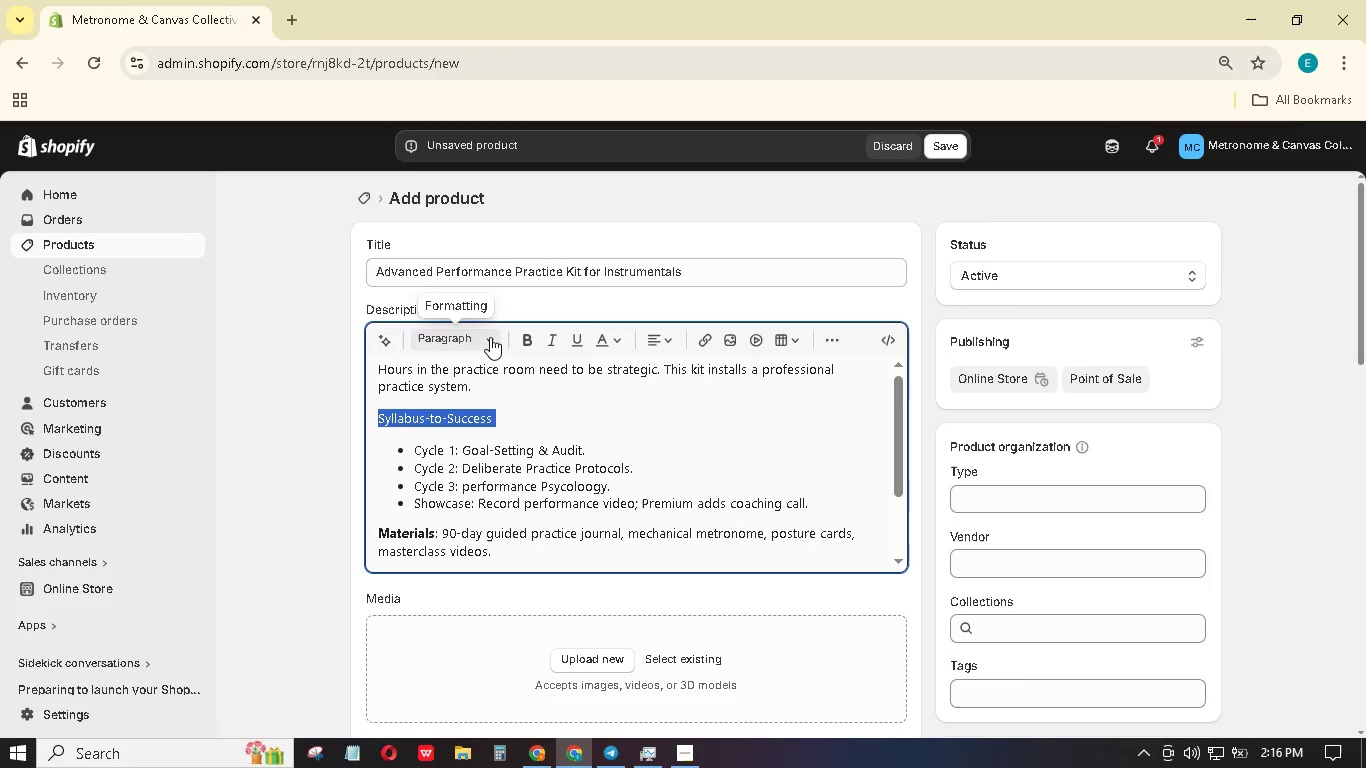 
left_click([491, 336])
 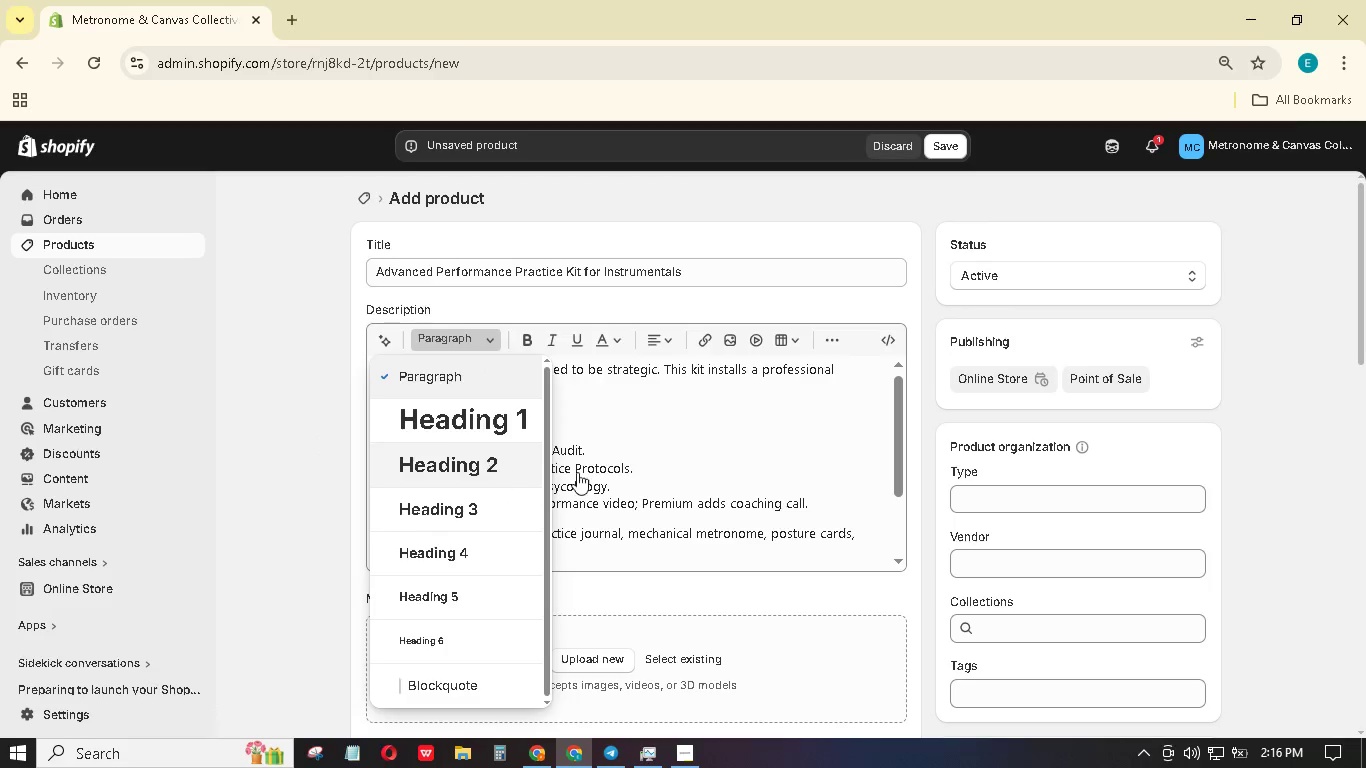 
double_click([639, 410])
 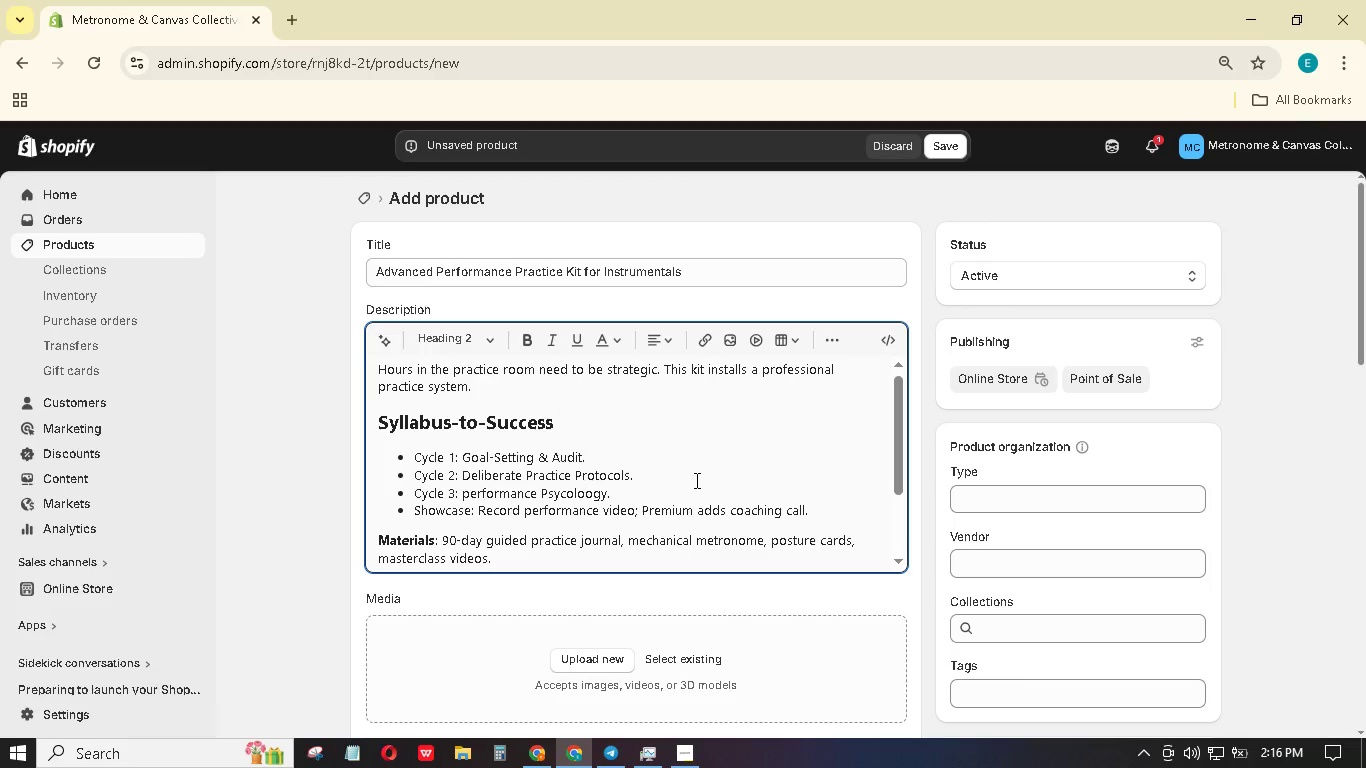 
wait(10.99)
 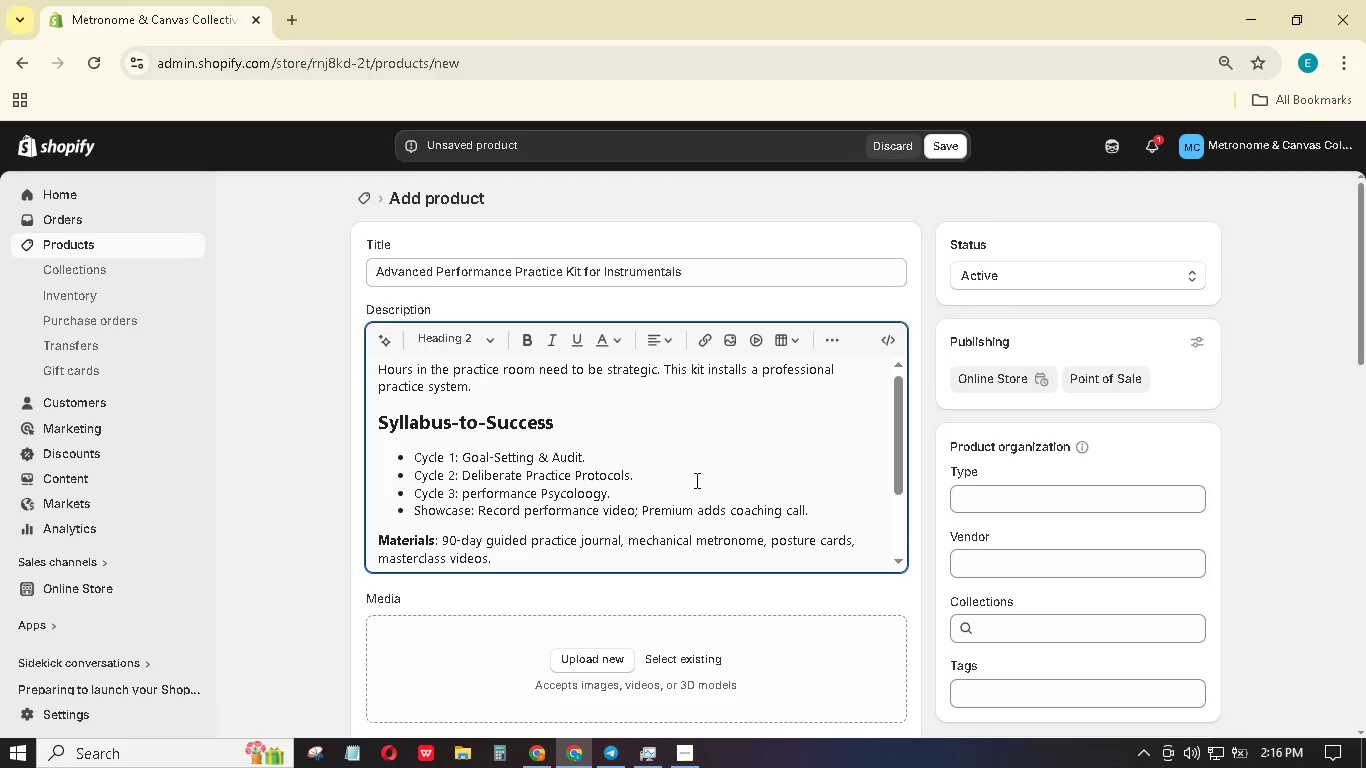 
scroll: coordinate [685, 472], scroll_direction: down, amount: 3.0
 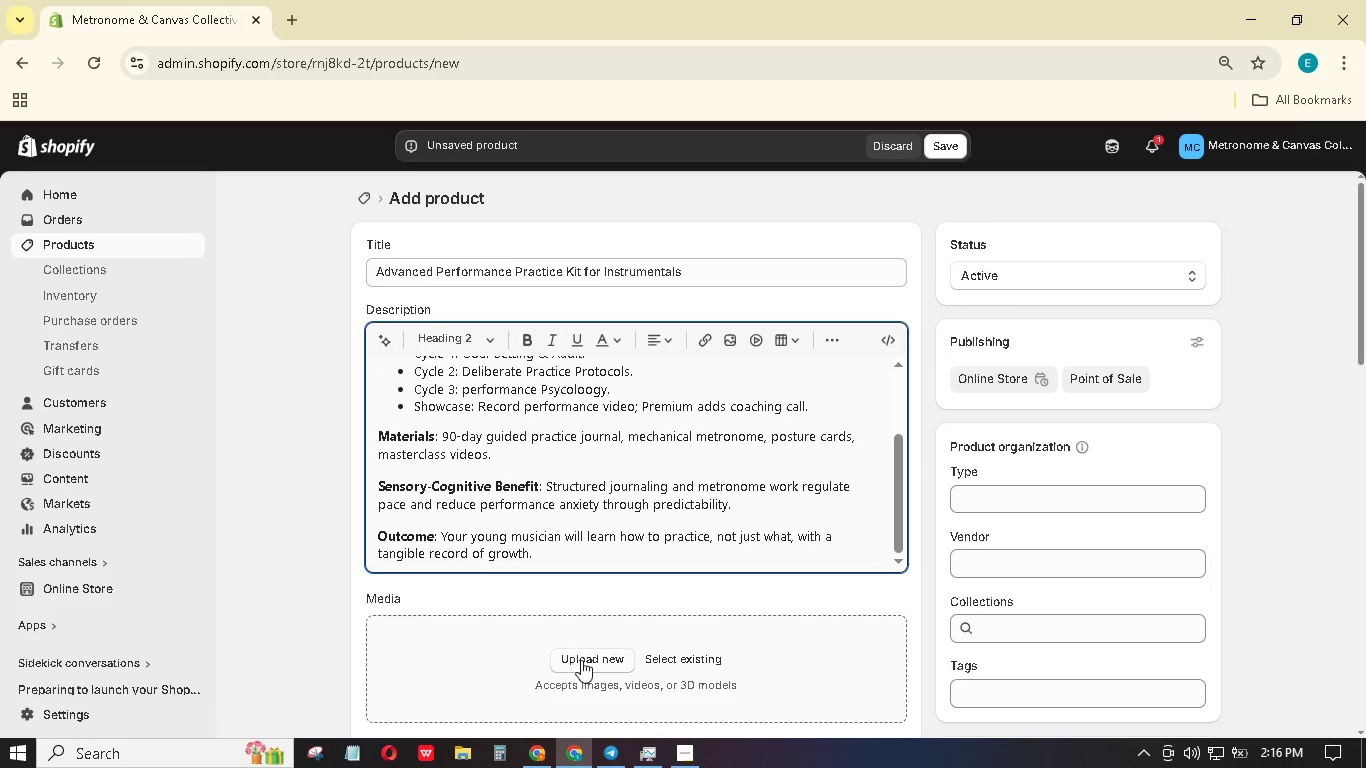 
left_click([581, 660])
 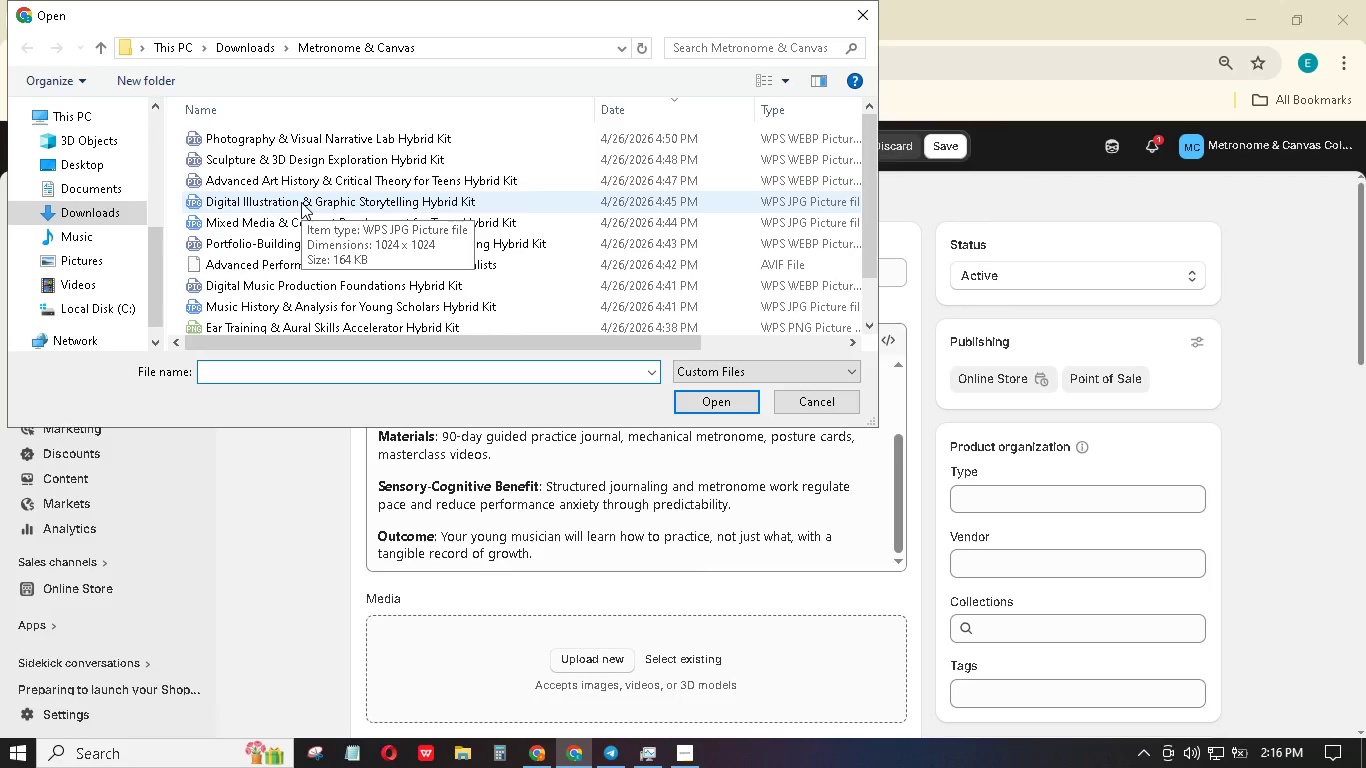 
wait(7.89)
 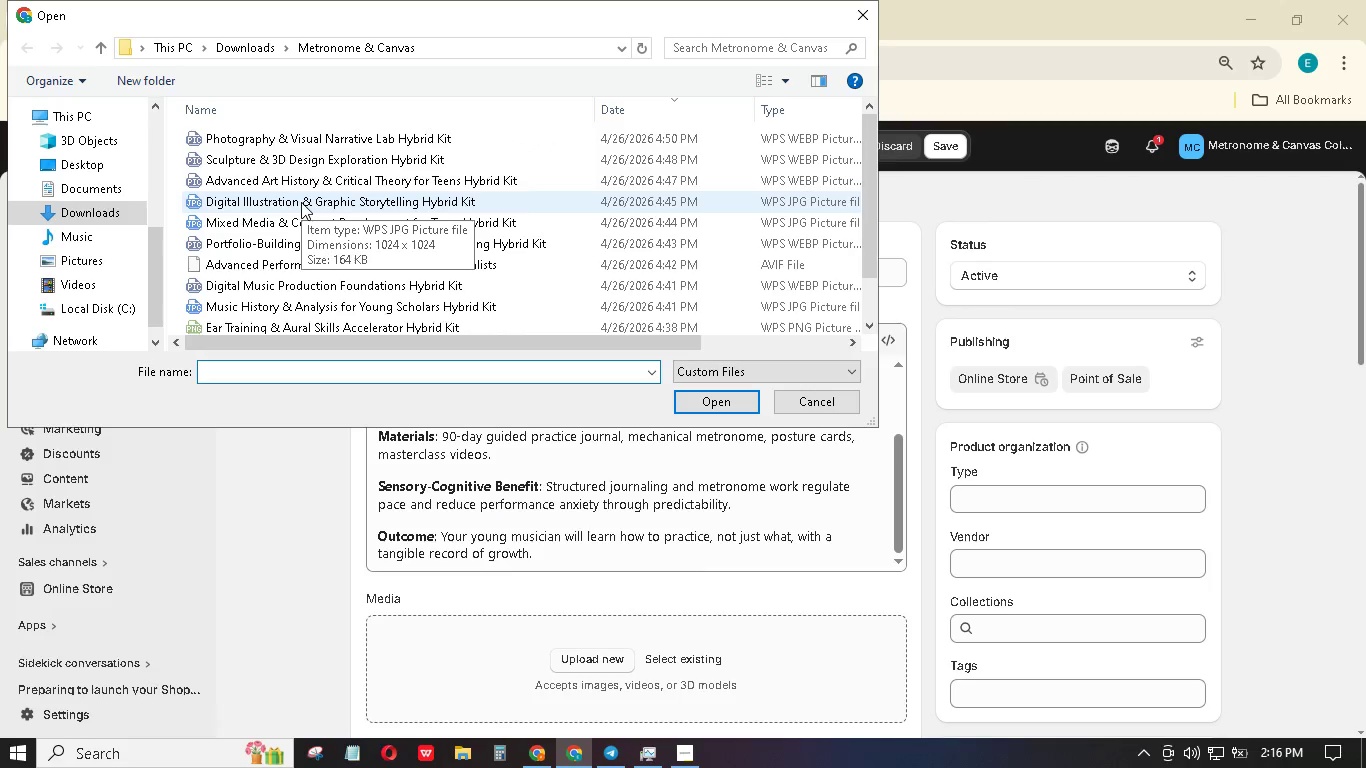 
scroll: coordinate [350, 304], scroll_direction: down, amount: 10.0
 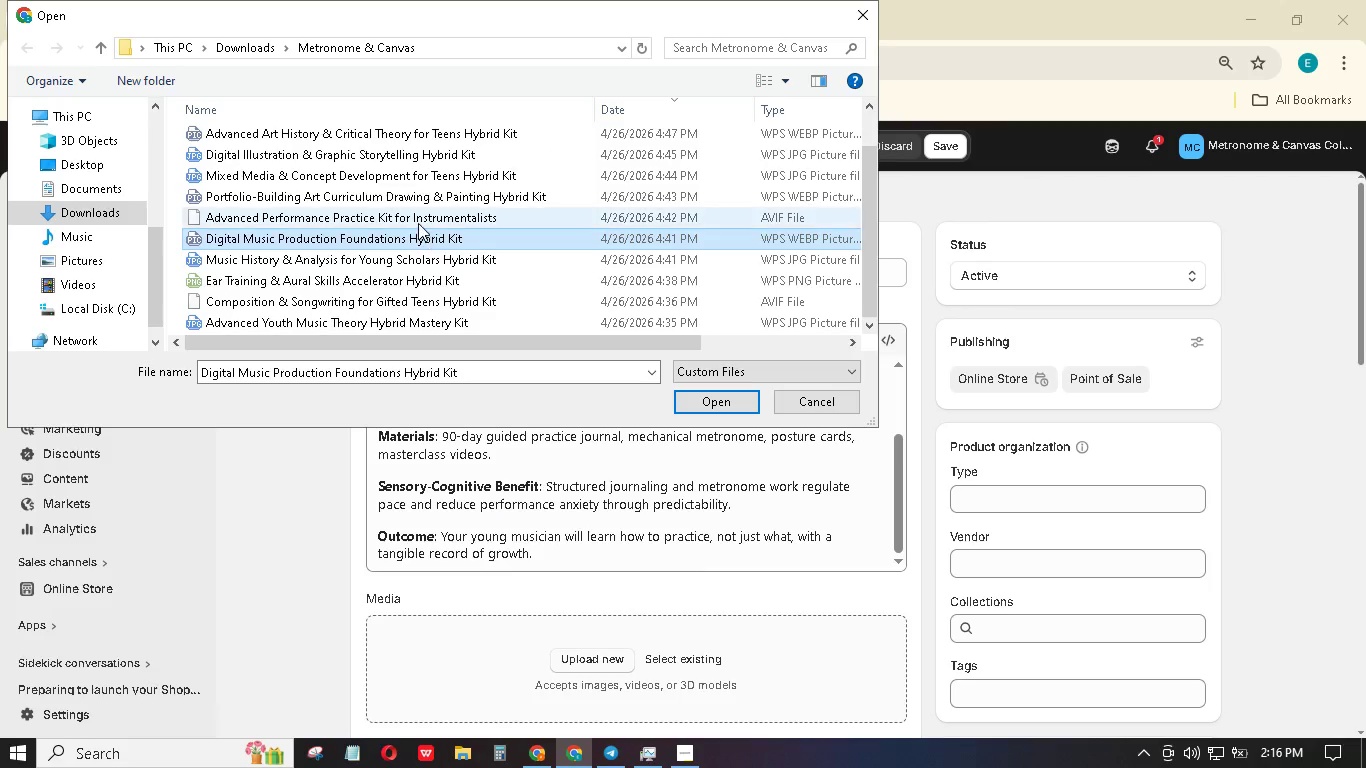 
left_click([416, 222])
 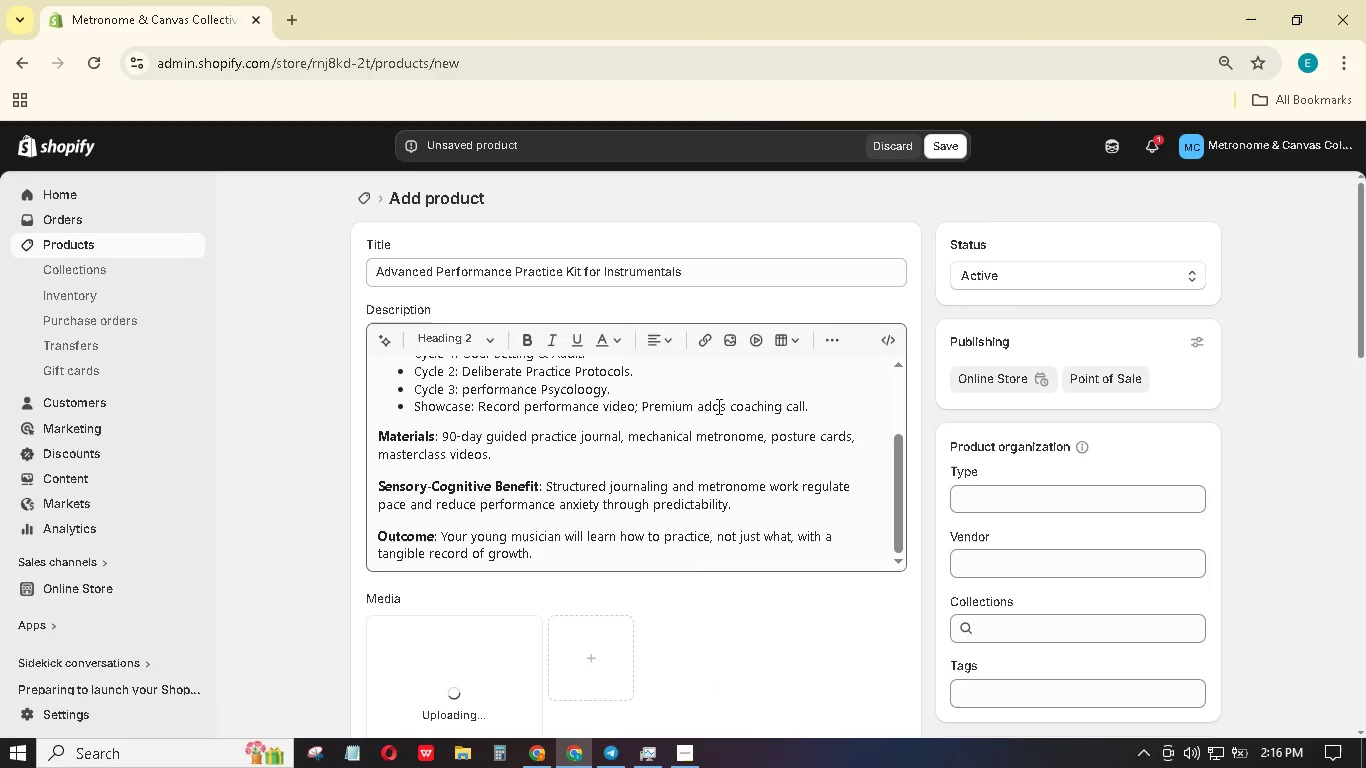 
scroll: coordinate [759, 469], scroll_direction: down, amount: 3.0
 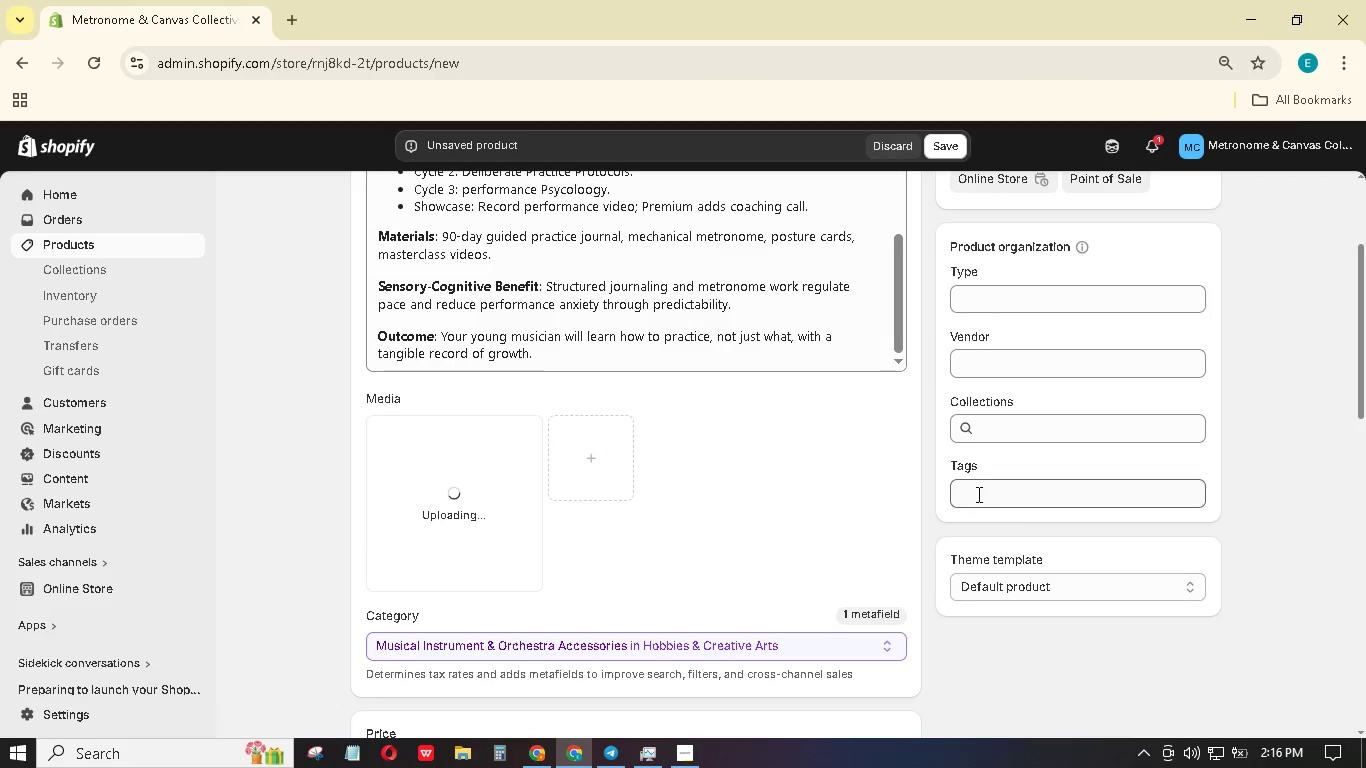 
left_click([980, 492])
 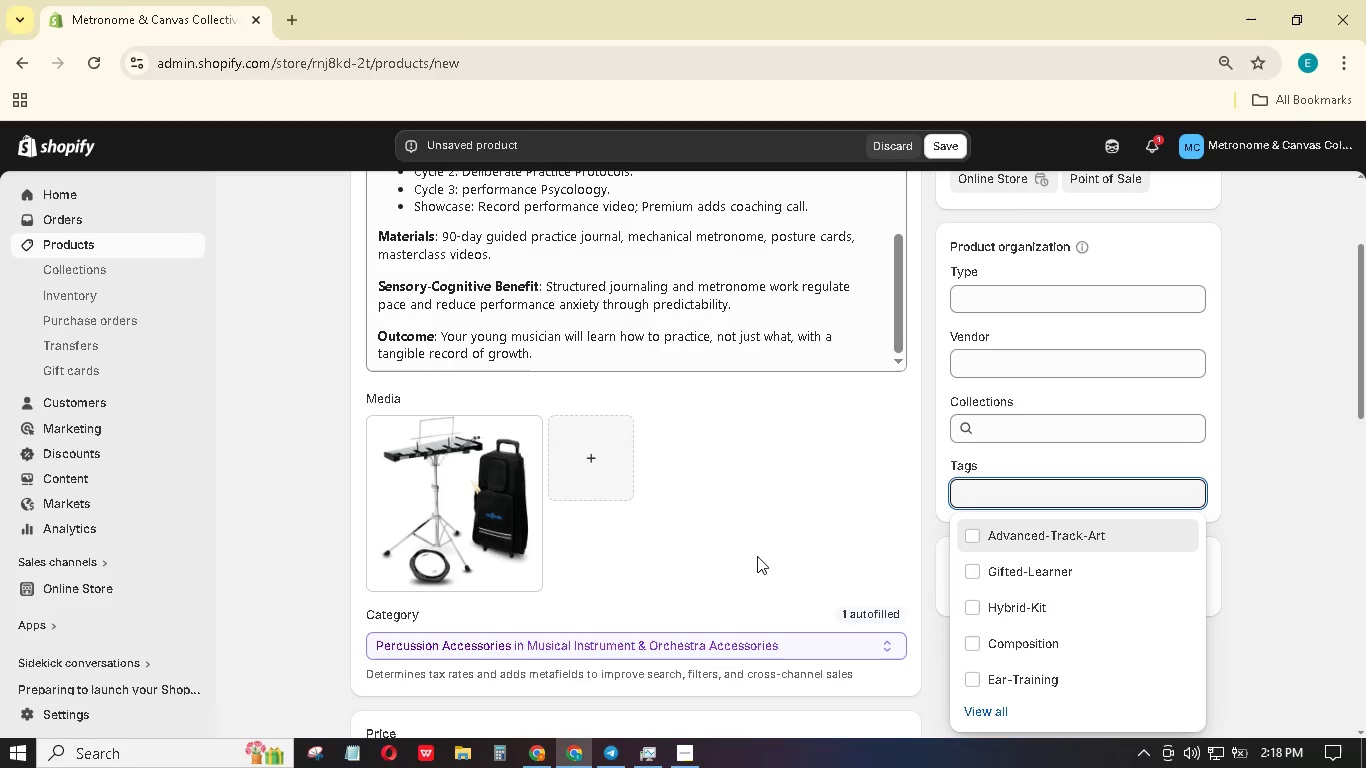 
wait(97.01)
 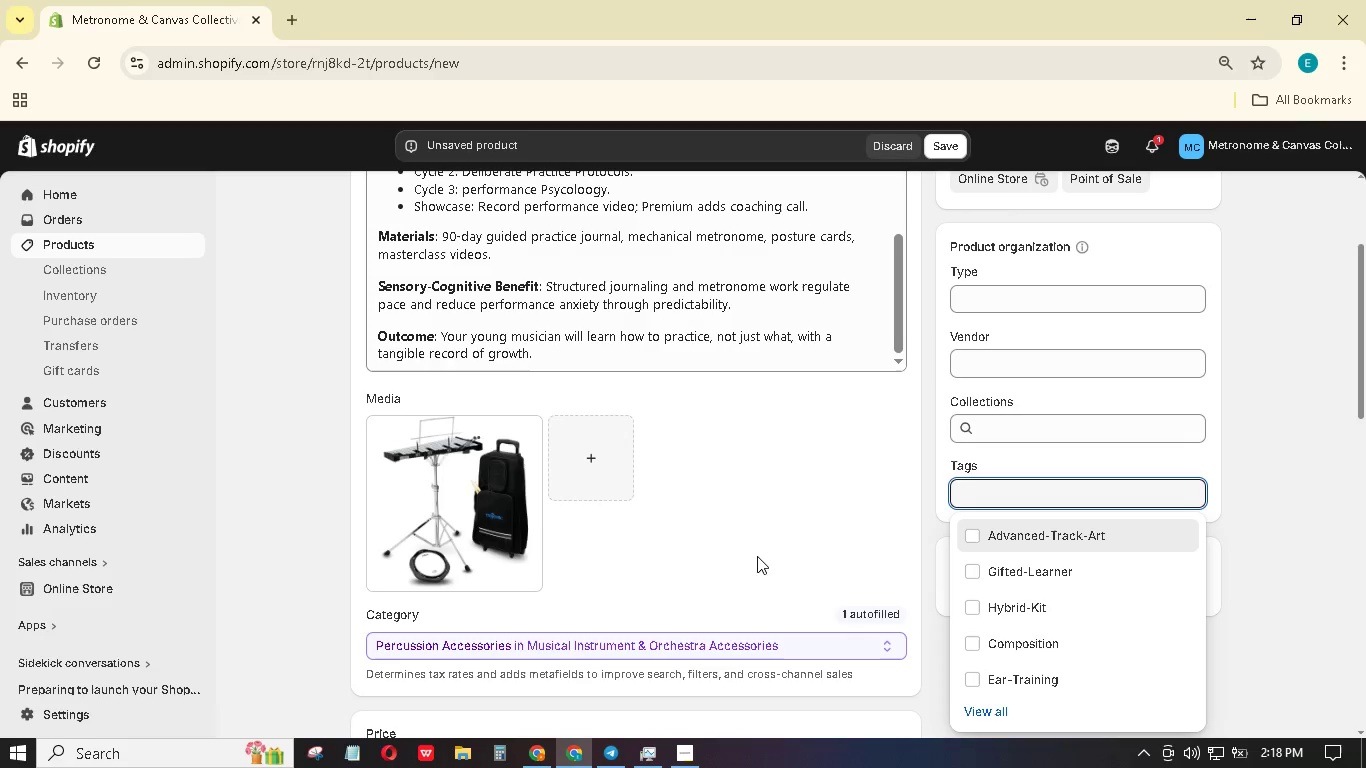 
left_click_drag(start_coordinate=[900, 326], to_coordinate=[899, 331])
 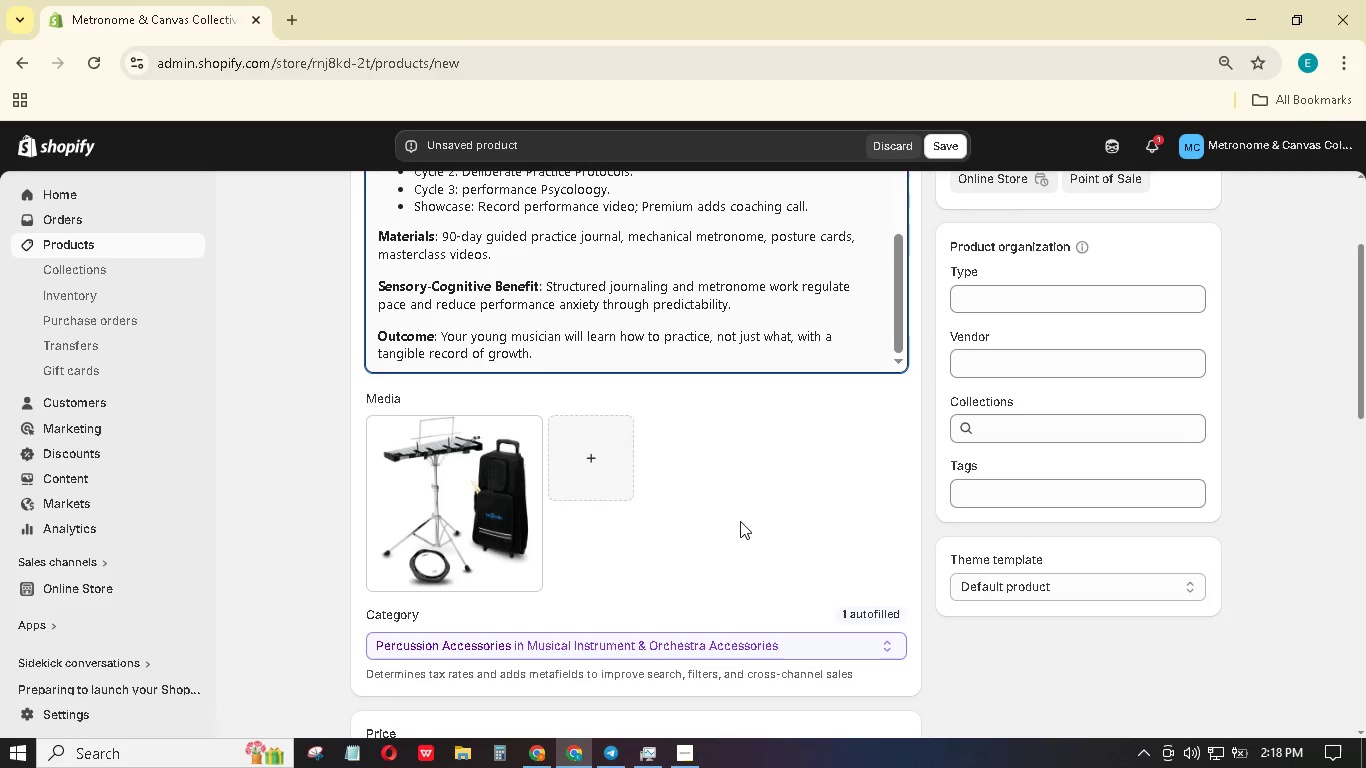 
scroll: coordinate [633, 466], scroll_direction: up, amount: 16.0
 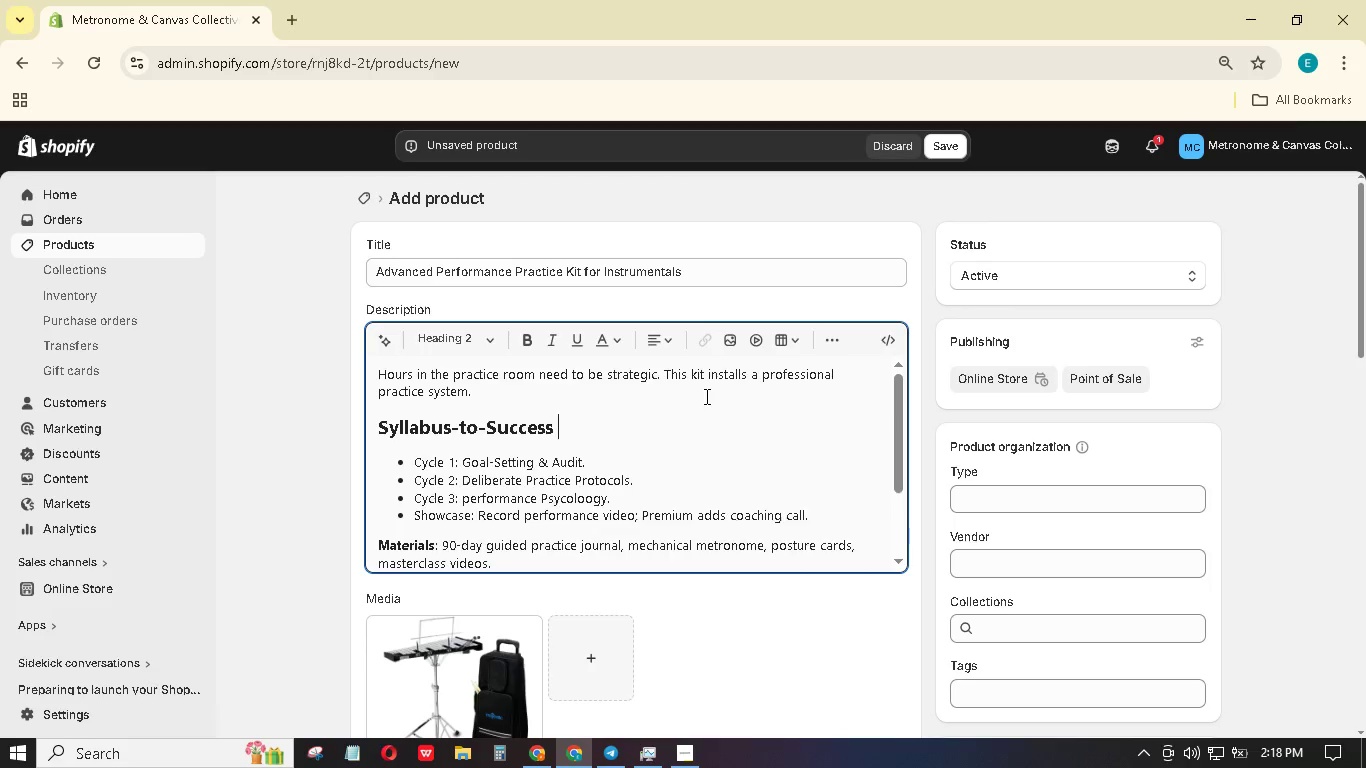 
scroll: coordinate [709, 410], scroll_direction: down, amount: 11.0
 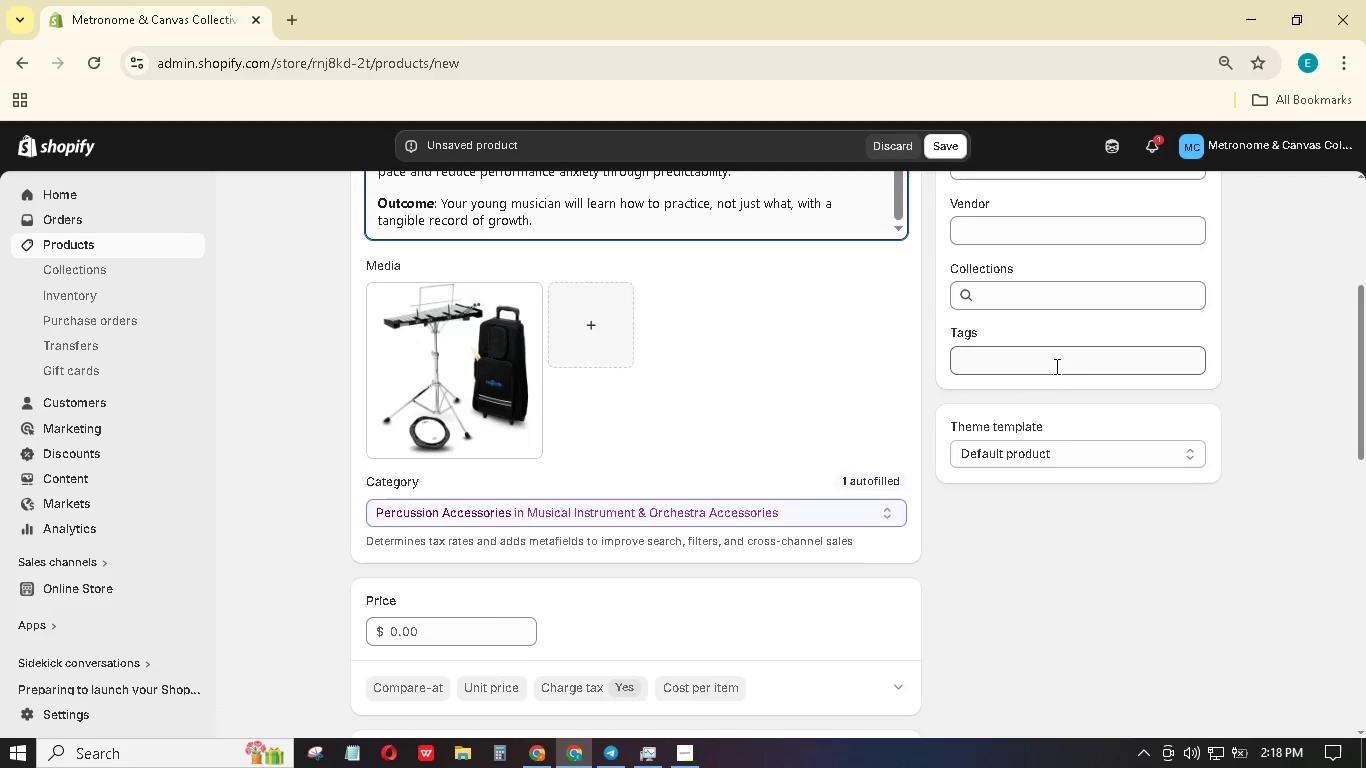 
left_click([1055, 366])
 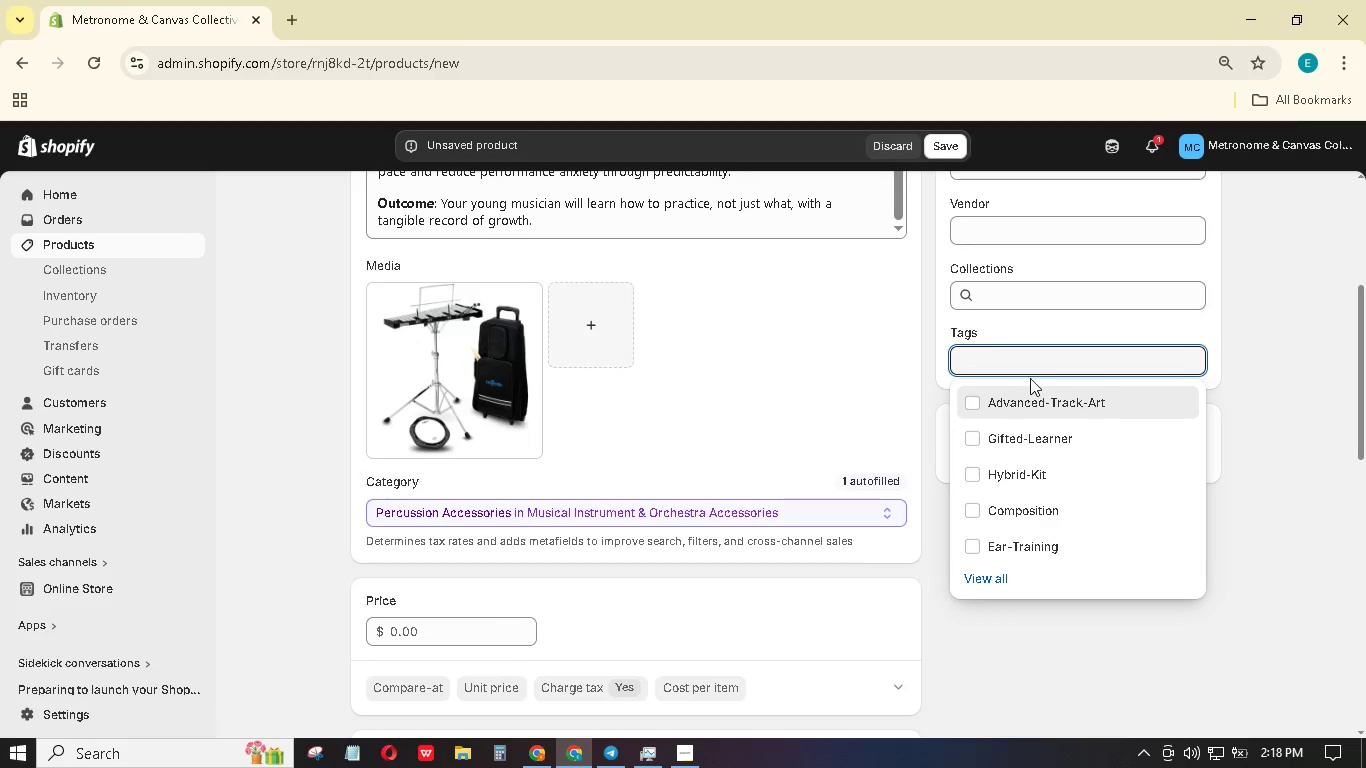 
wait(5.61)
 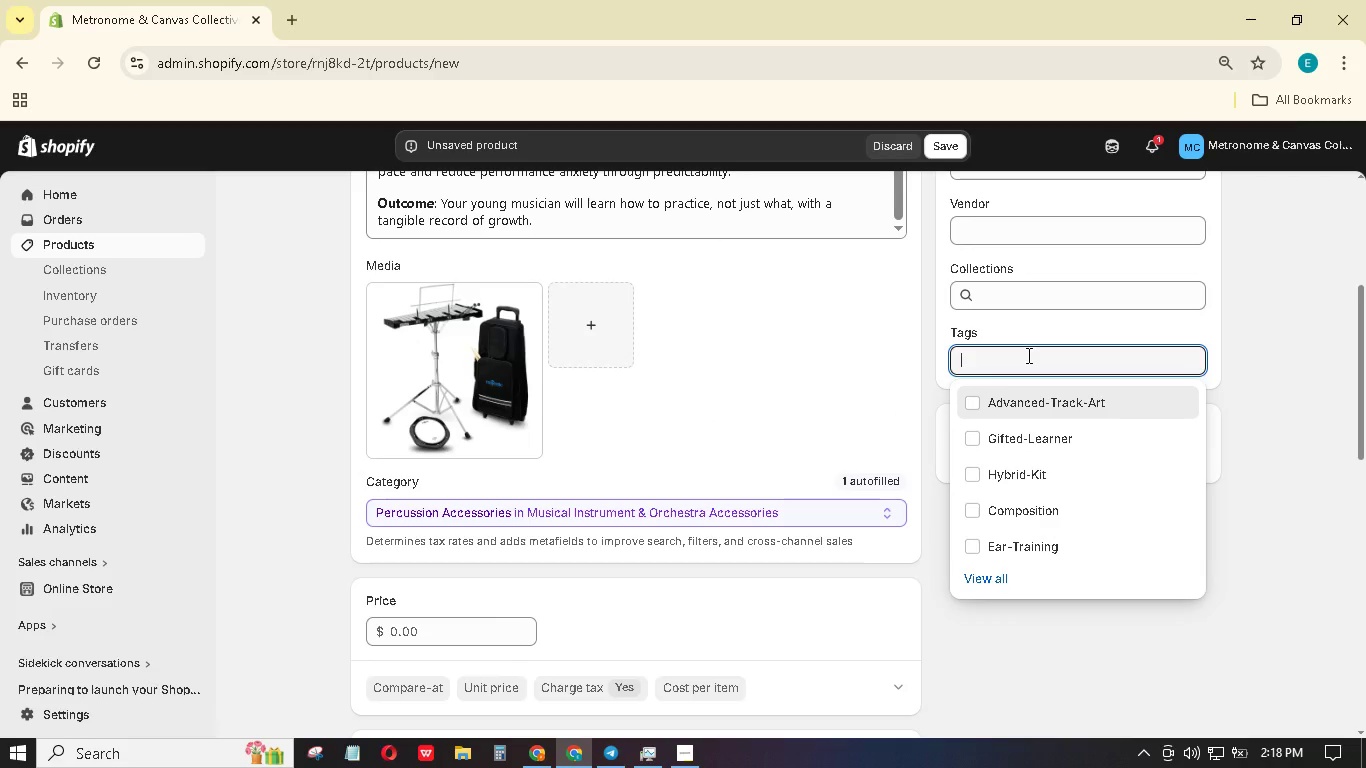 
left_click([989, 577])
 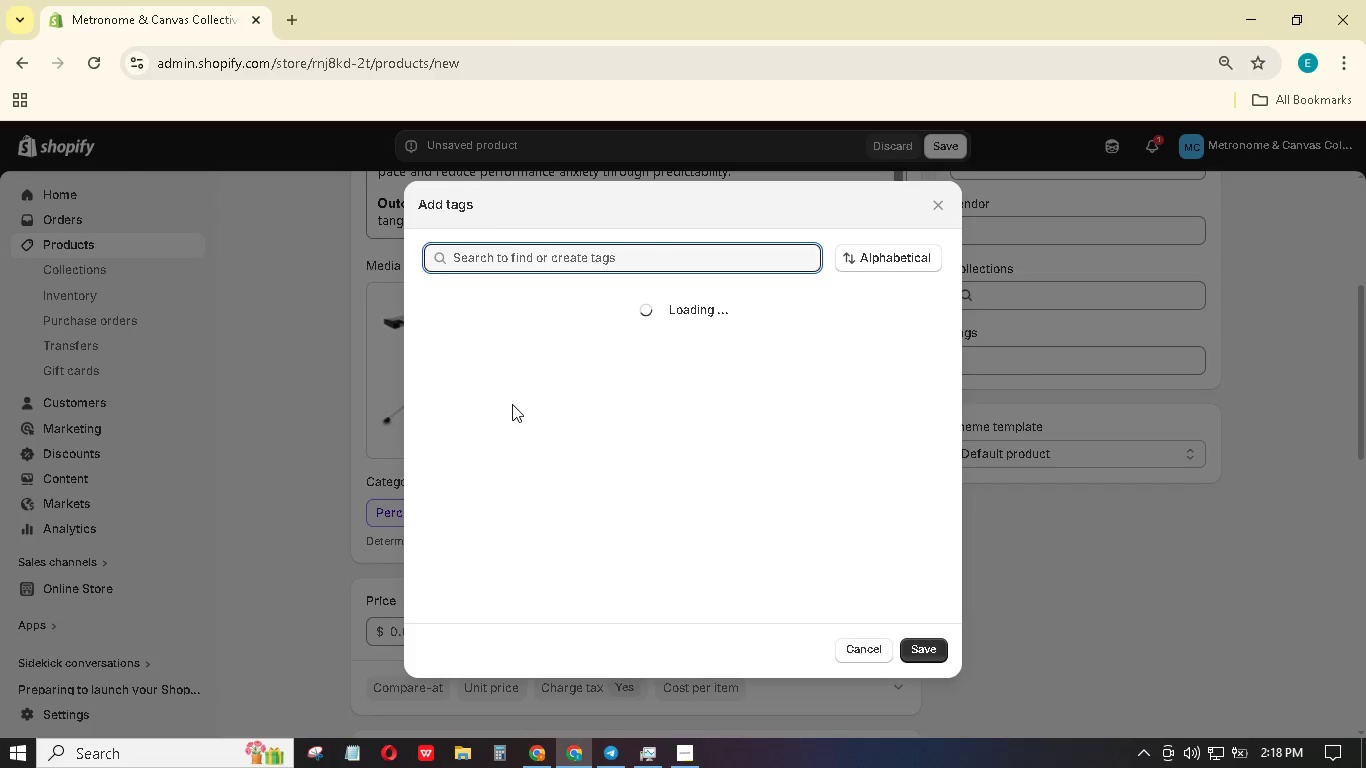 
wait(13.19)
 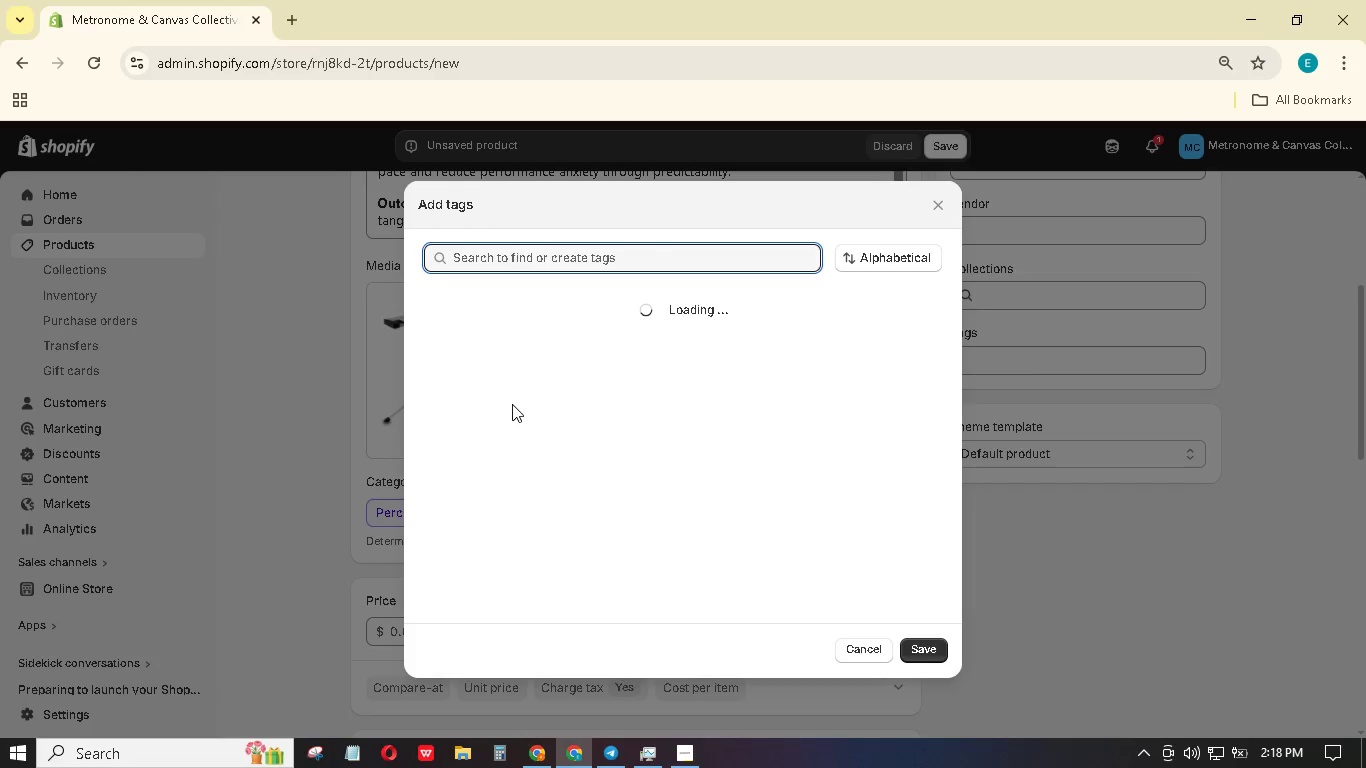 
left_click([494, 286])
 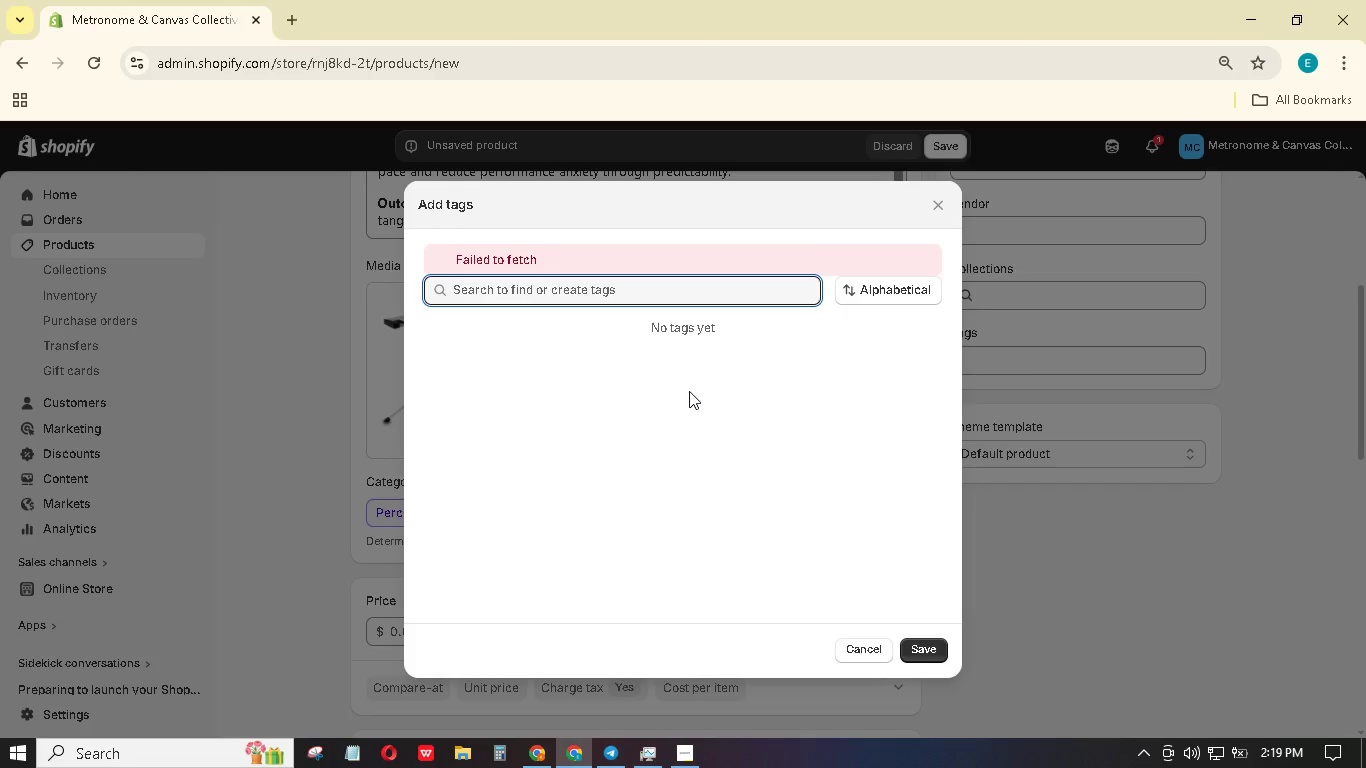 
left_click([851, 637])
 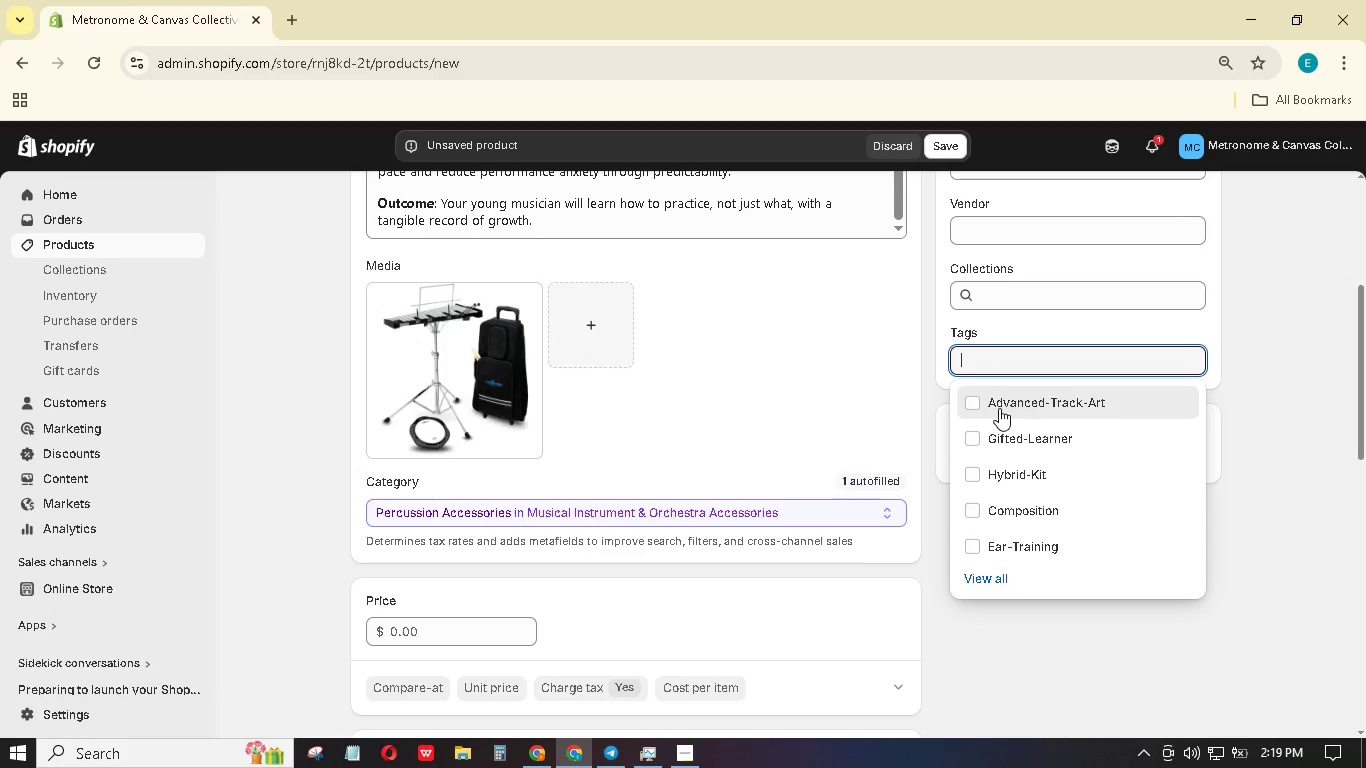 
wait(9.78)
 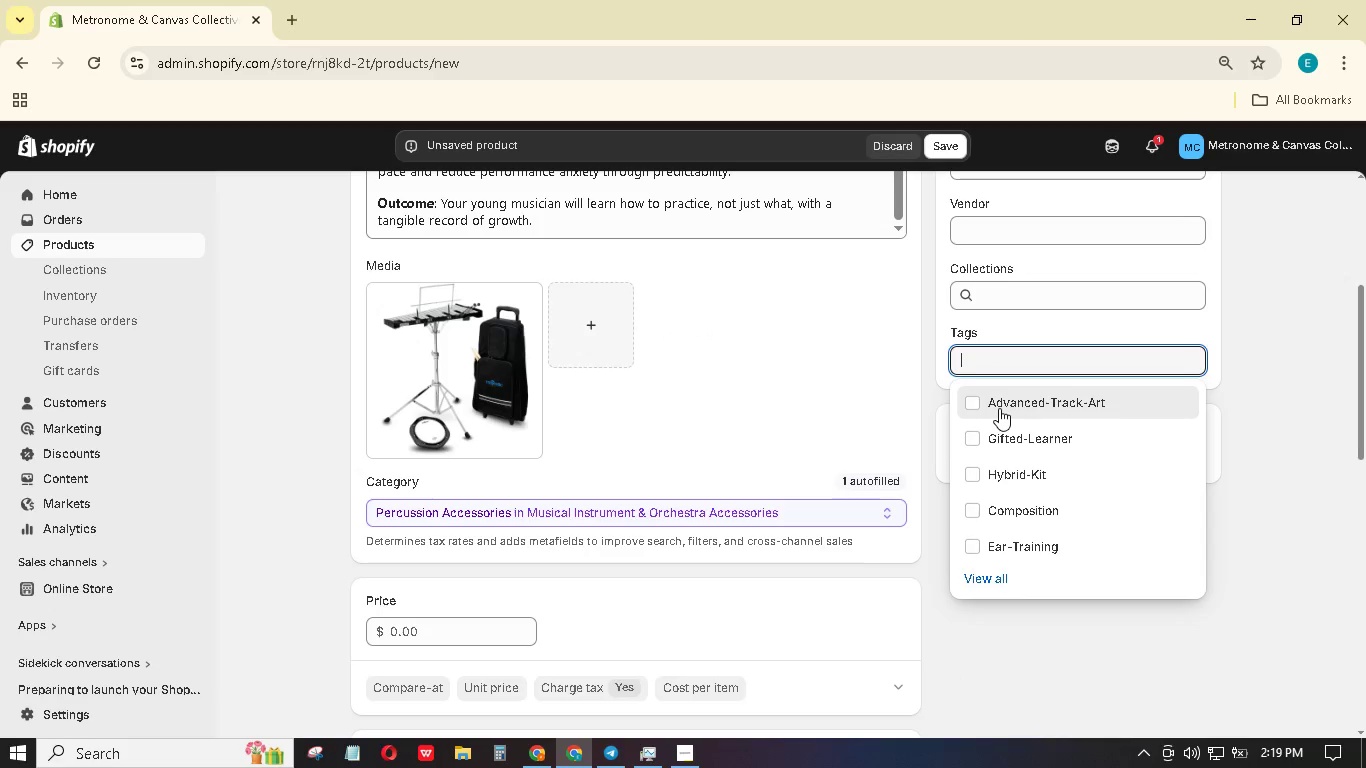 
left_click([1021, 443])
 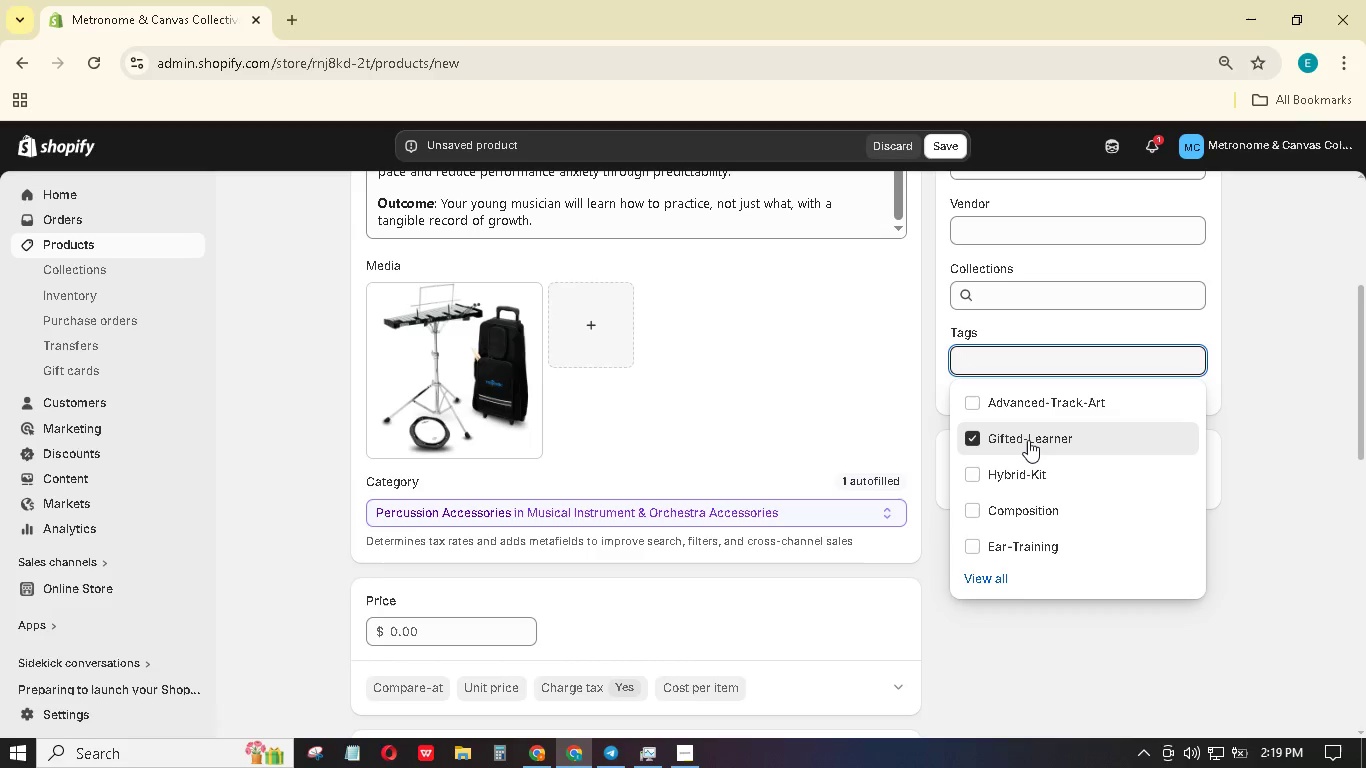 
wait(17.11)
 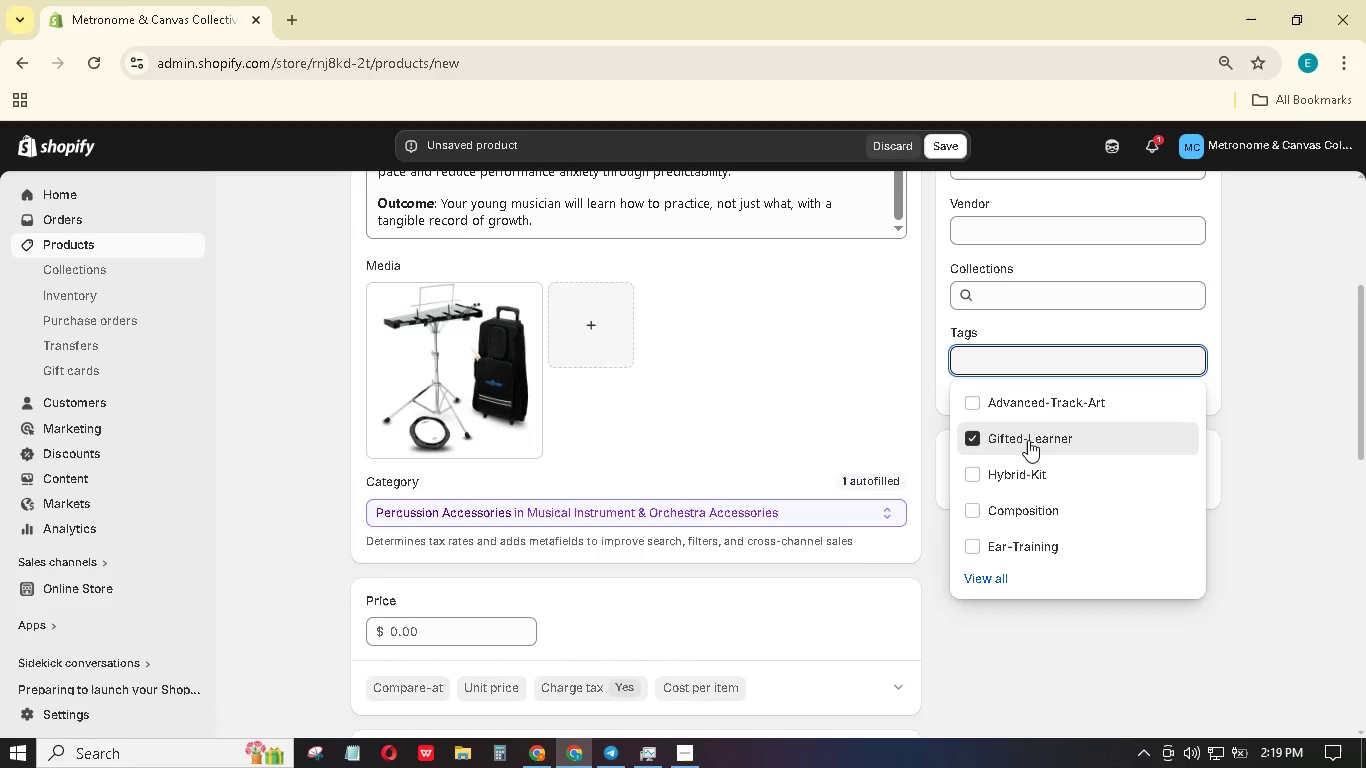 
left_click([1029, 475])
 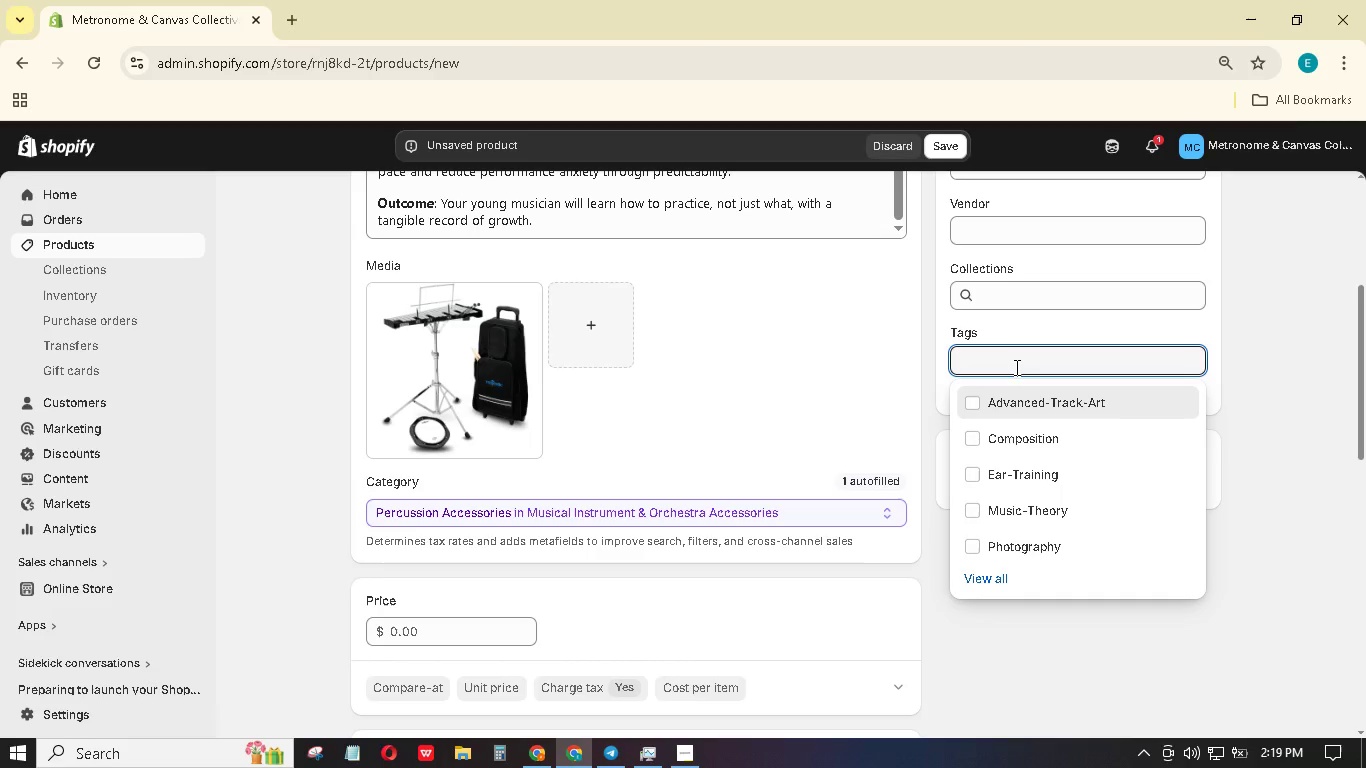 
wait(6.12)
 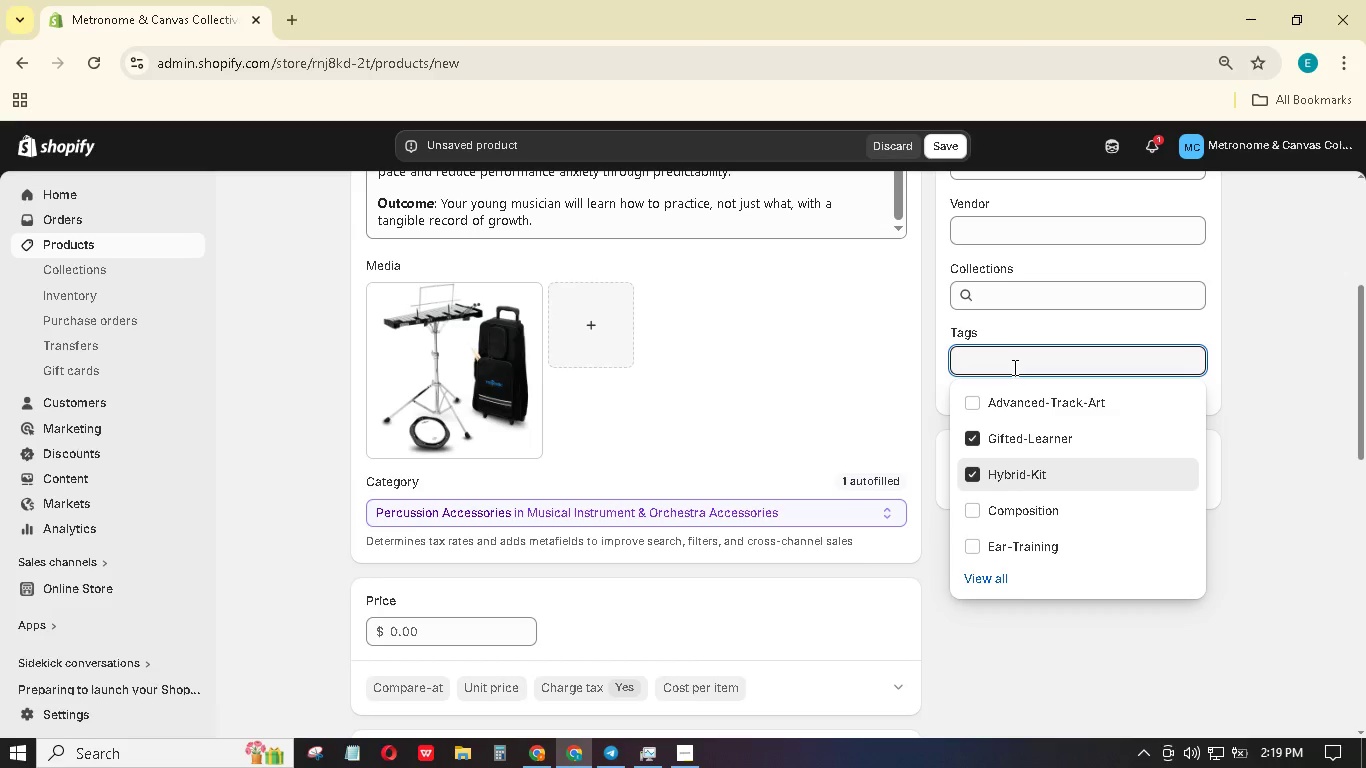 
left_click([1015, 367])
 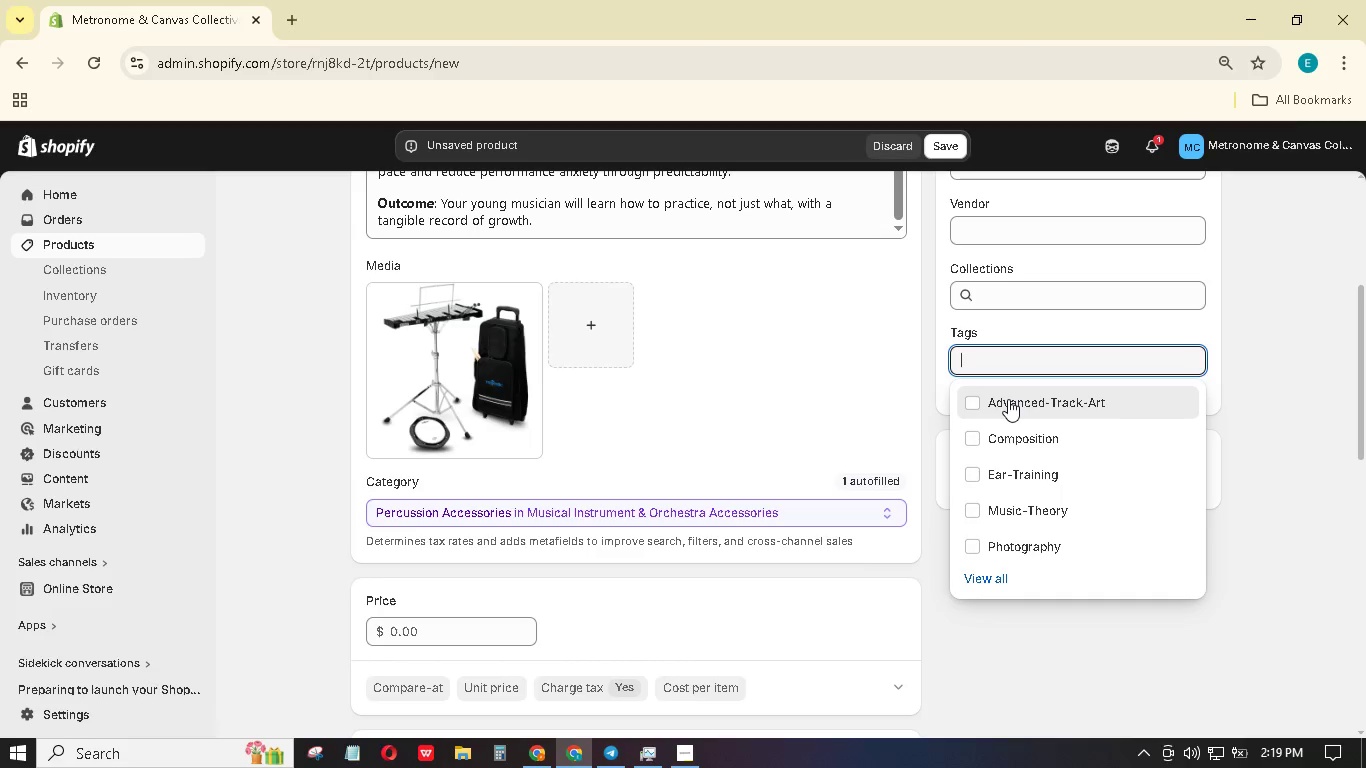 
type(Performance)
 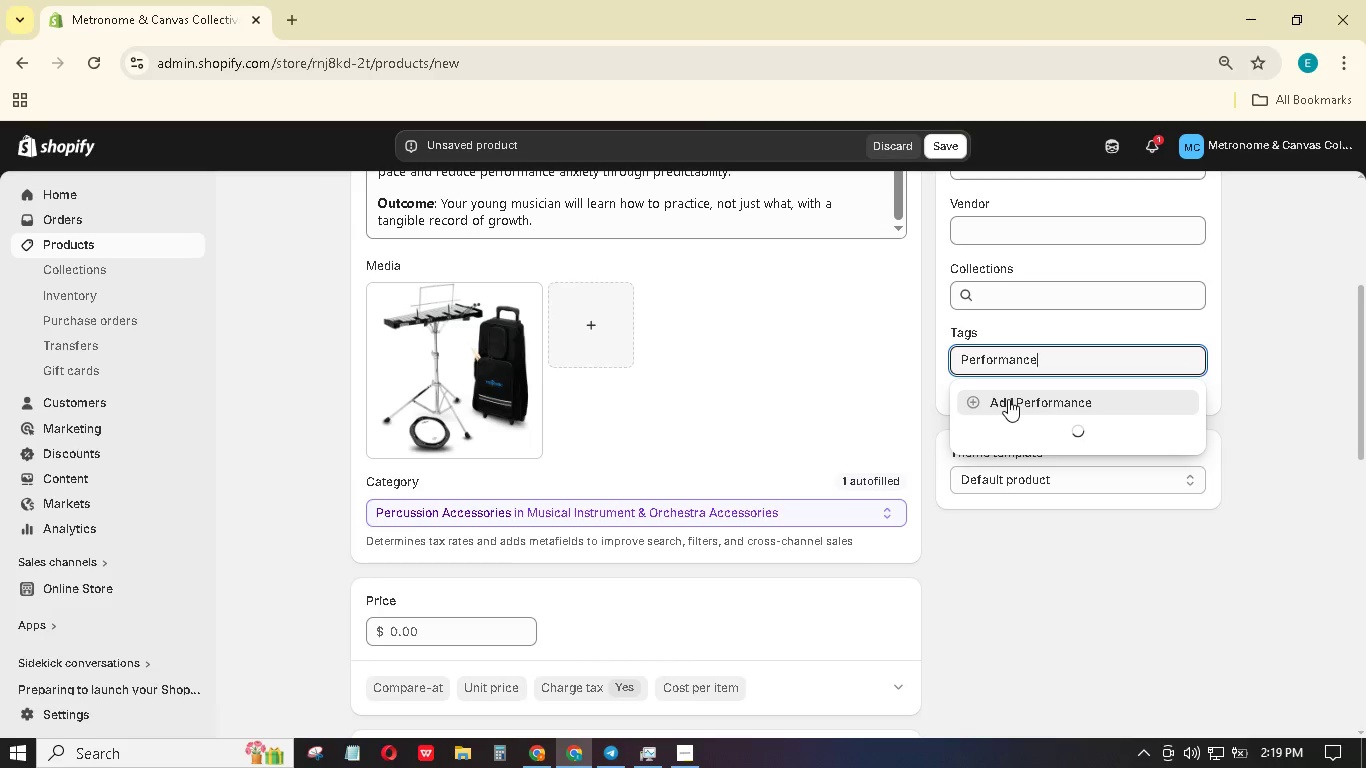 
key(Enter)
 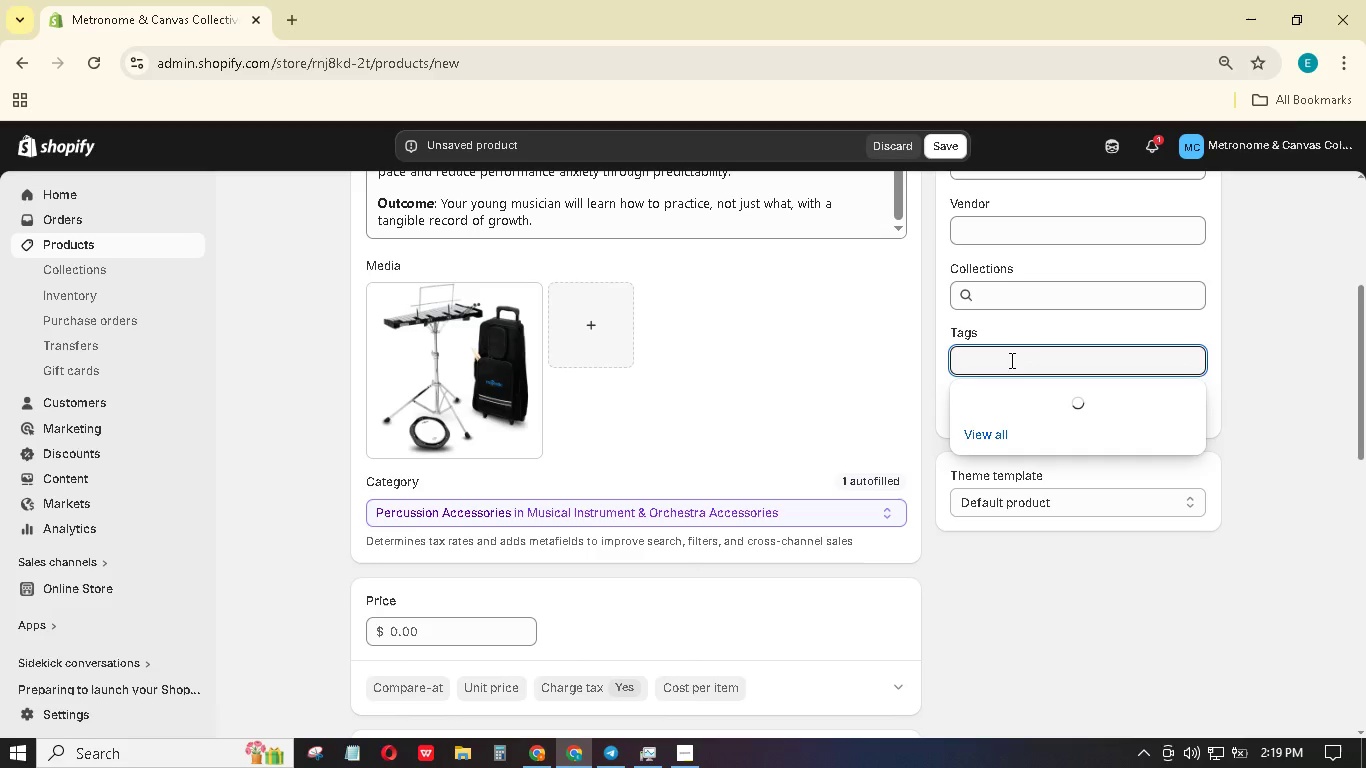 
wait(6.11)
 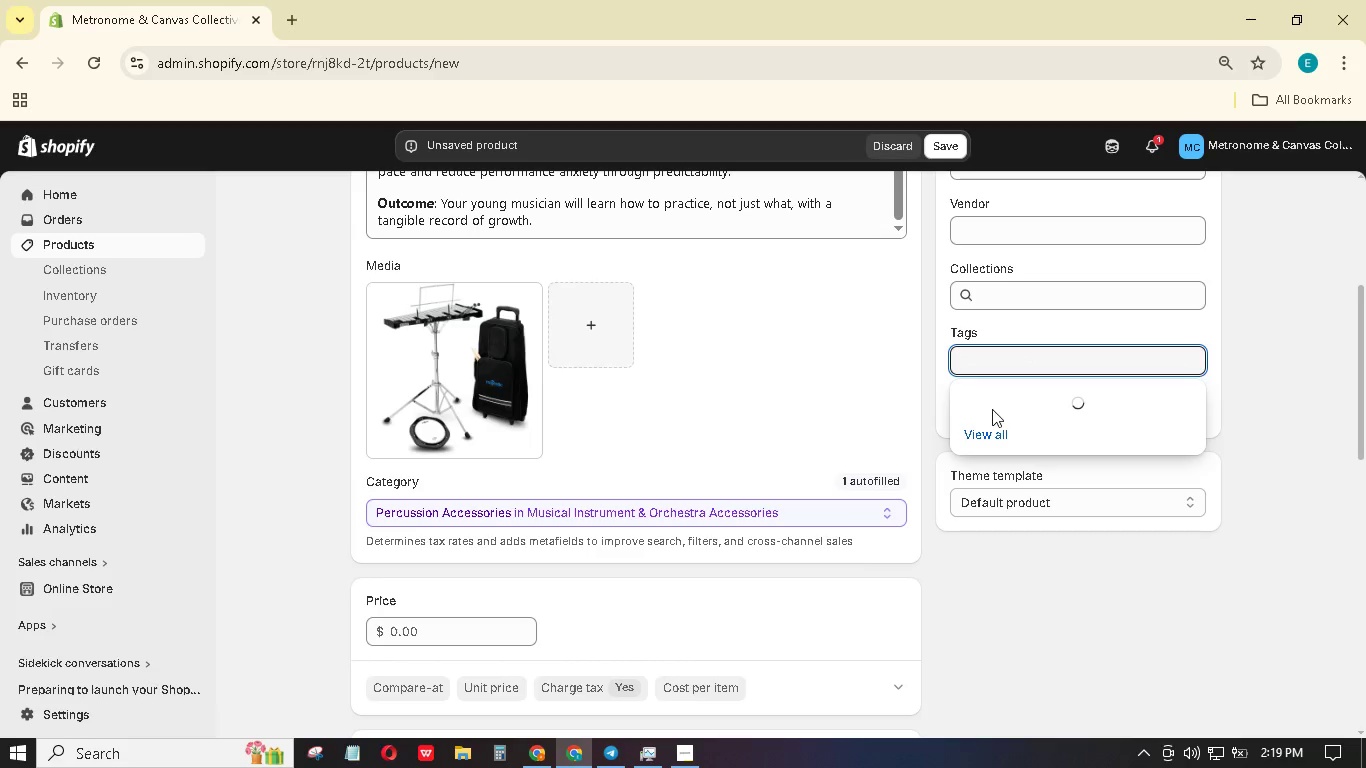 
left_click([1309, 358])
 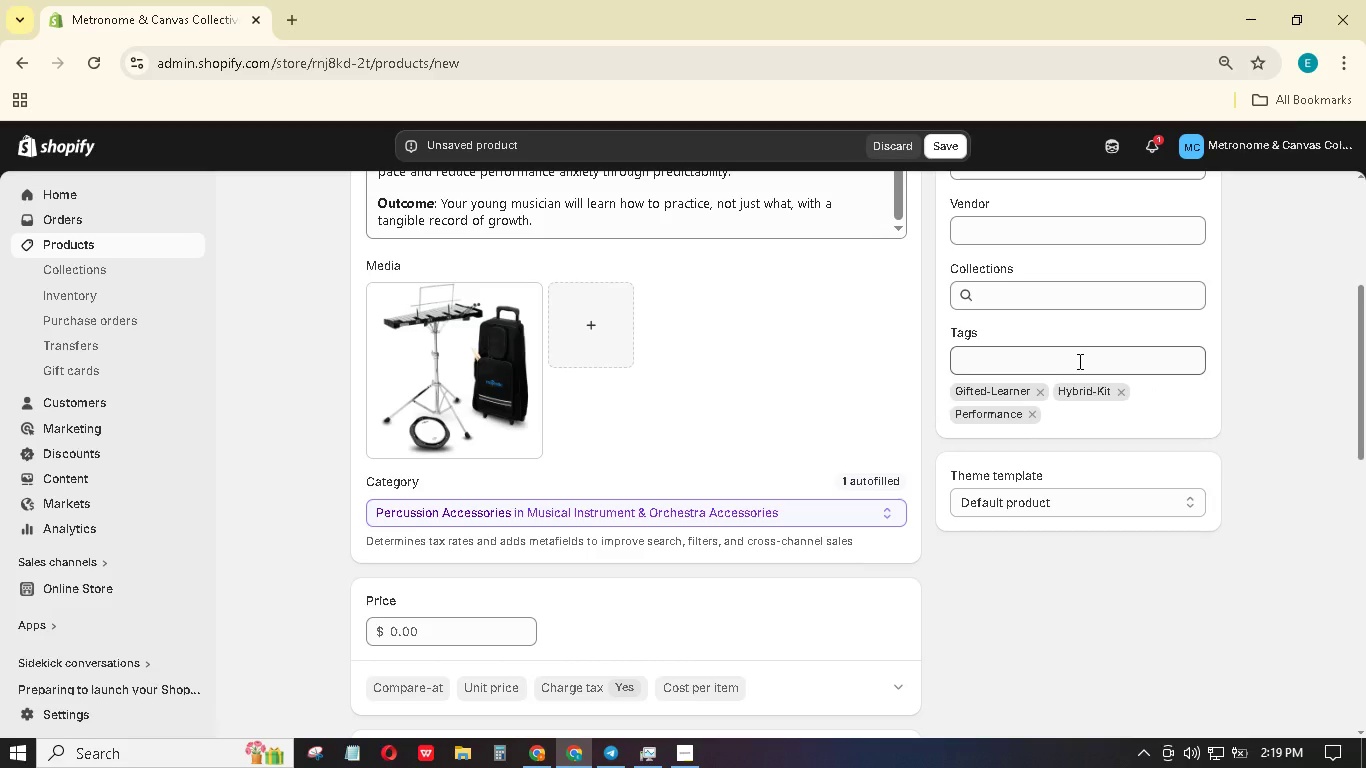 
left_click([1078, 361])
 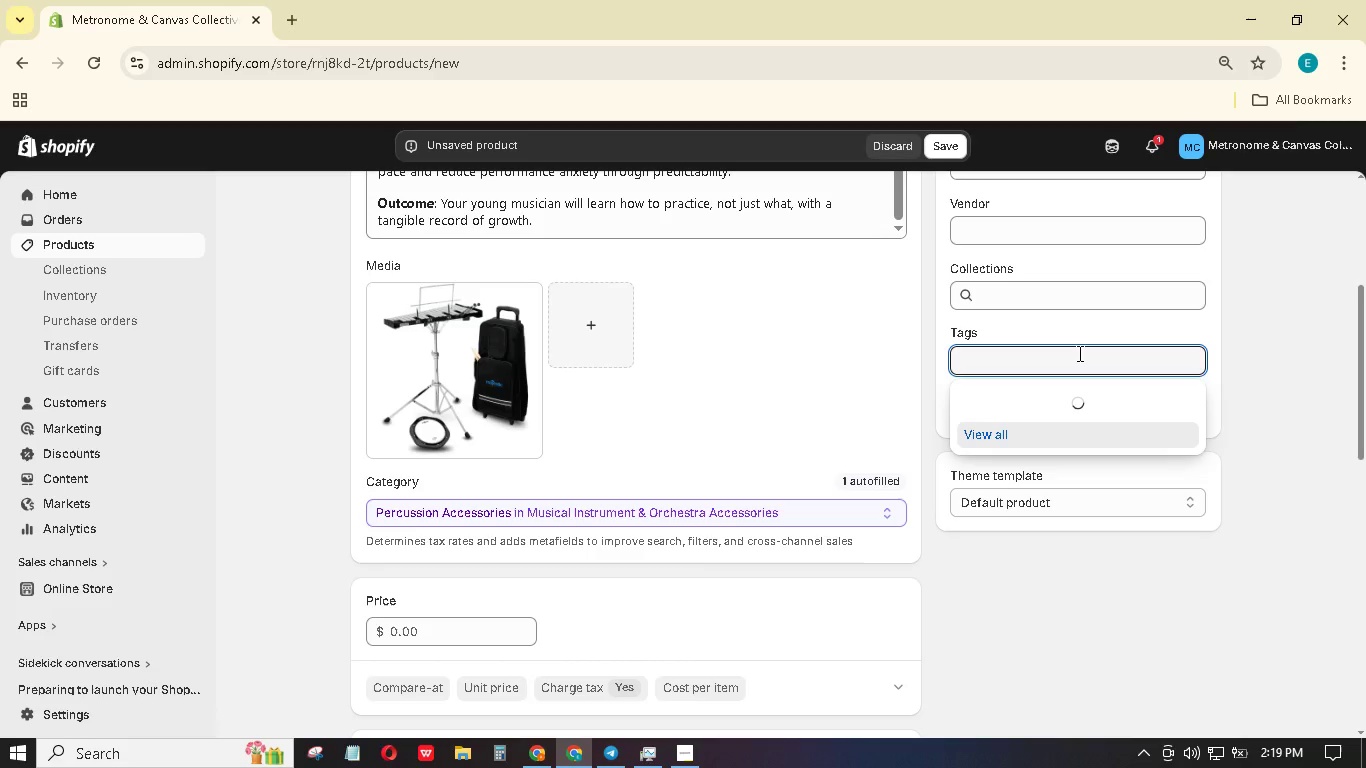 
type(Advanced-Track-Music)
 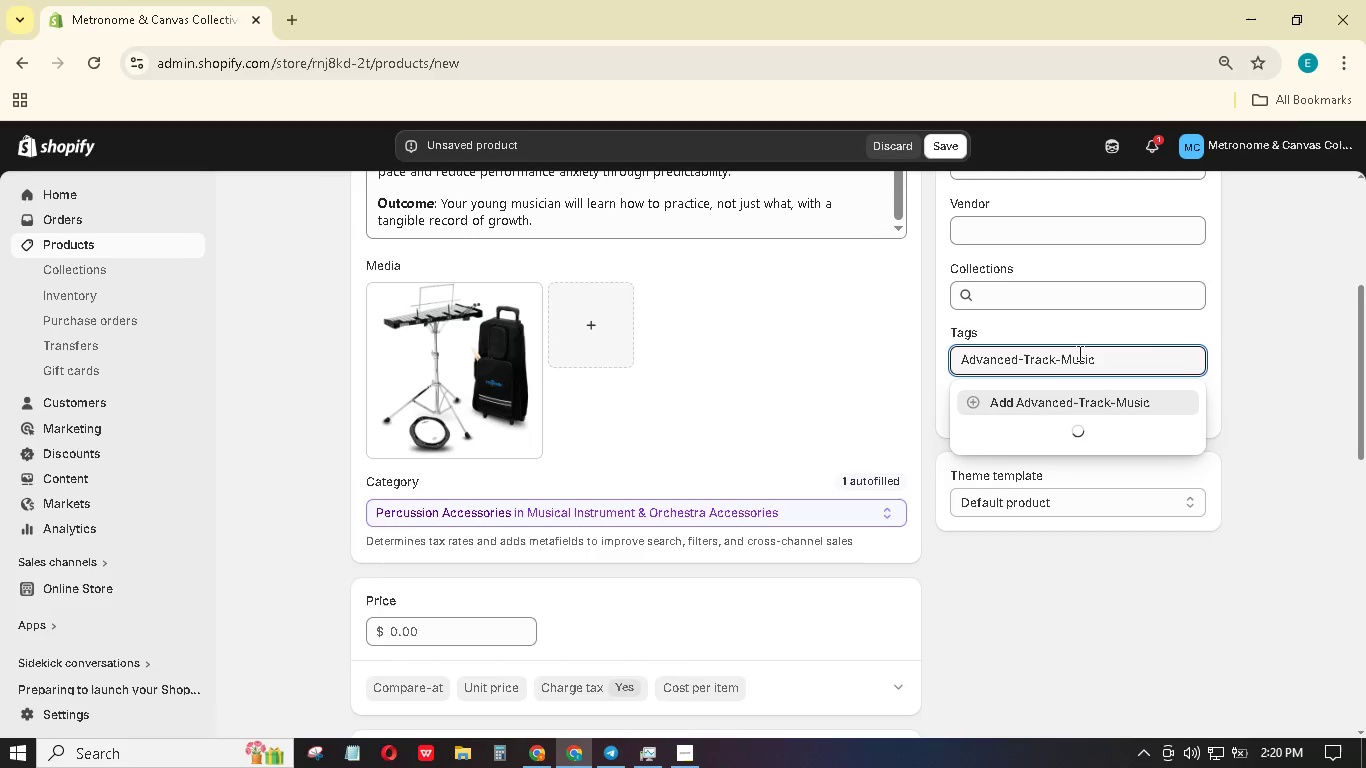 
key(Enter)
 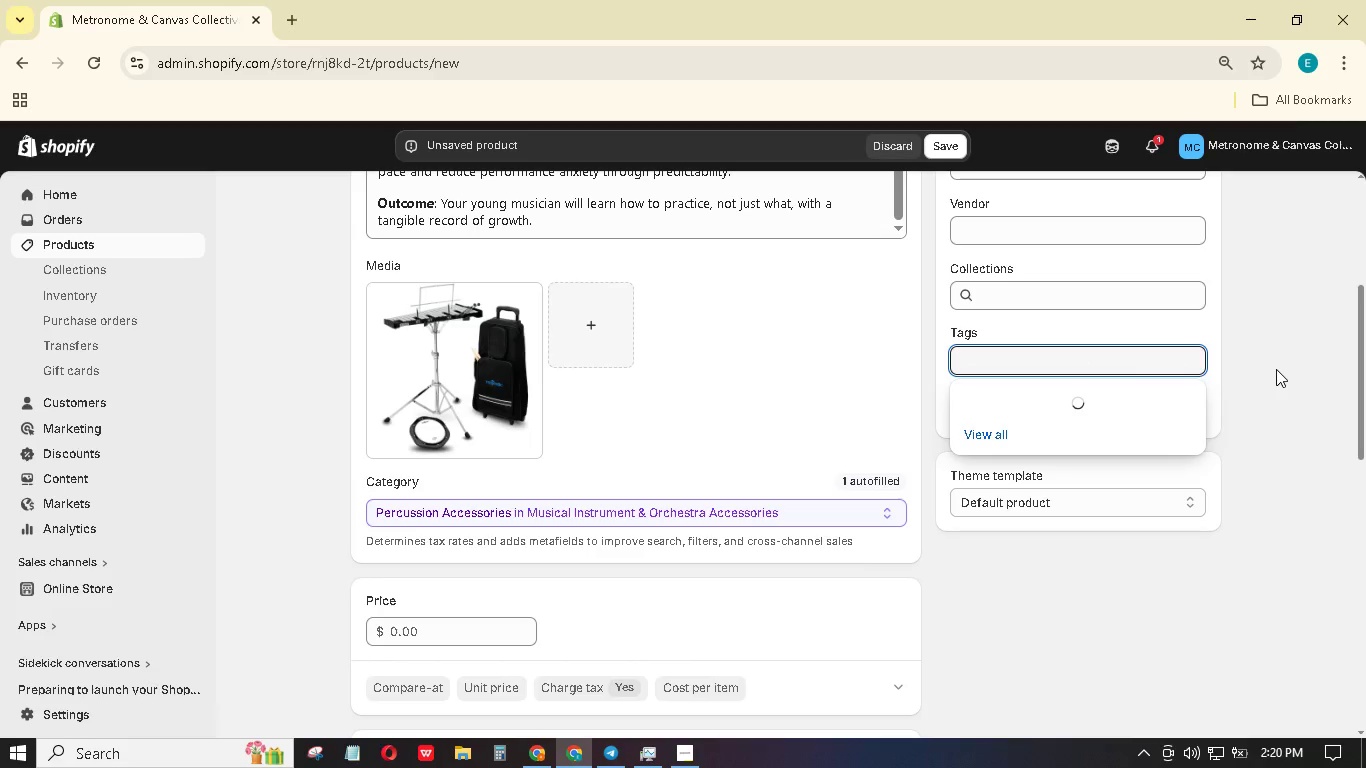 
left_click([1276, 369])
 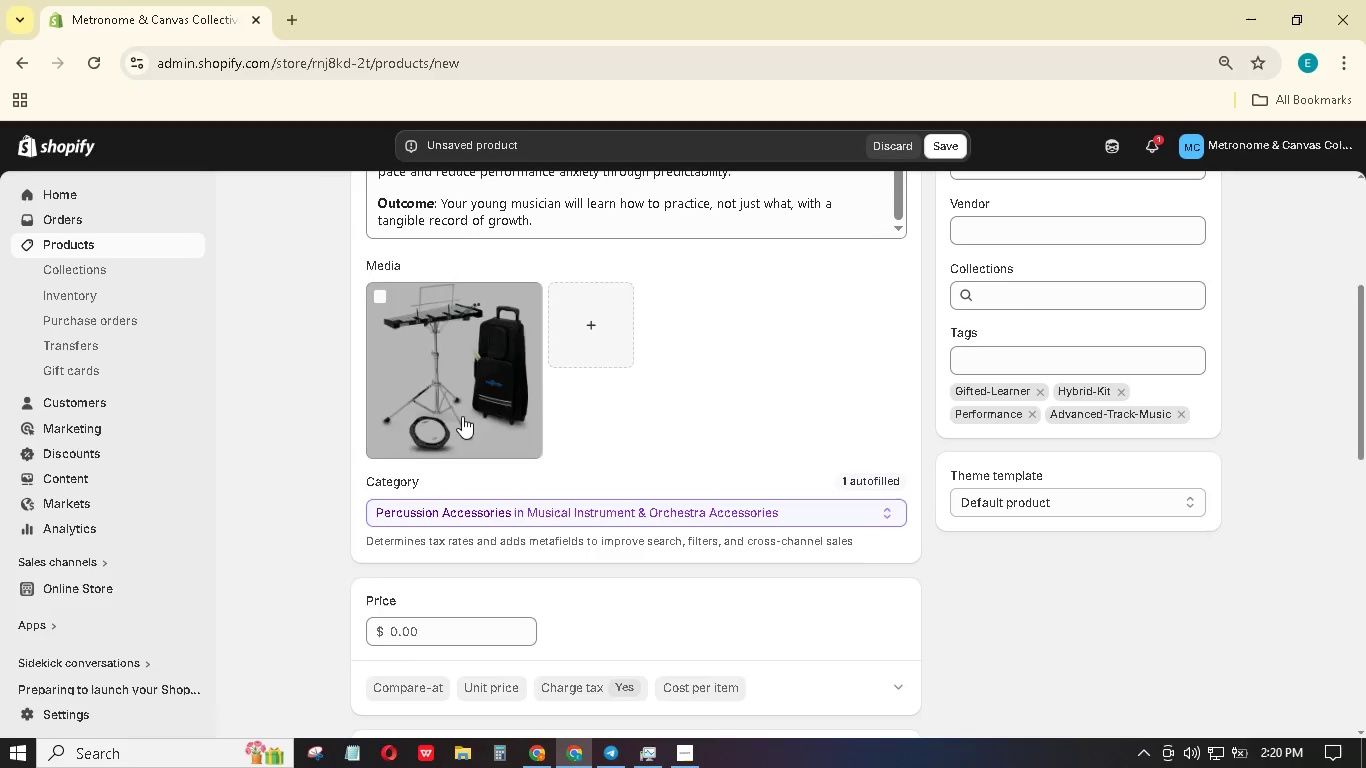 
left_click([462, 409])
 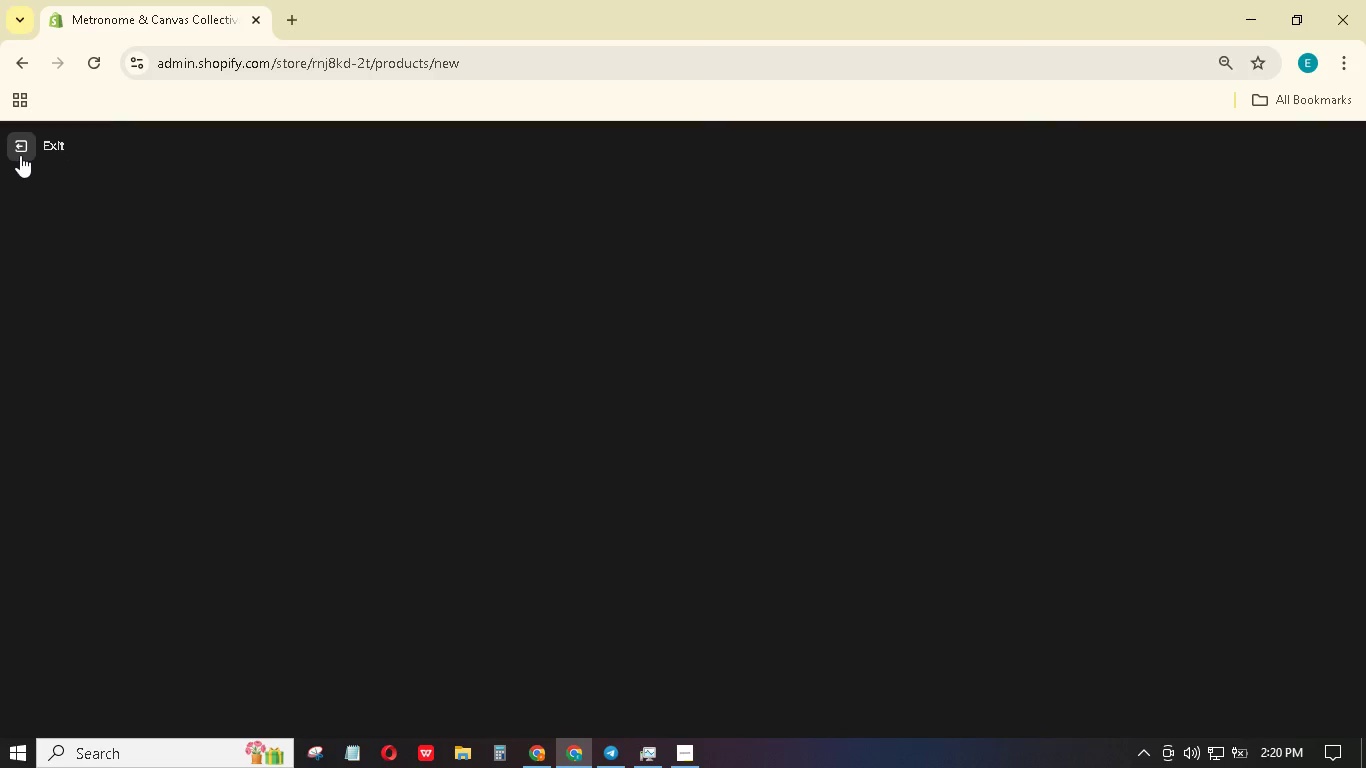 
wait(38.66)
 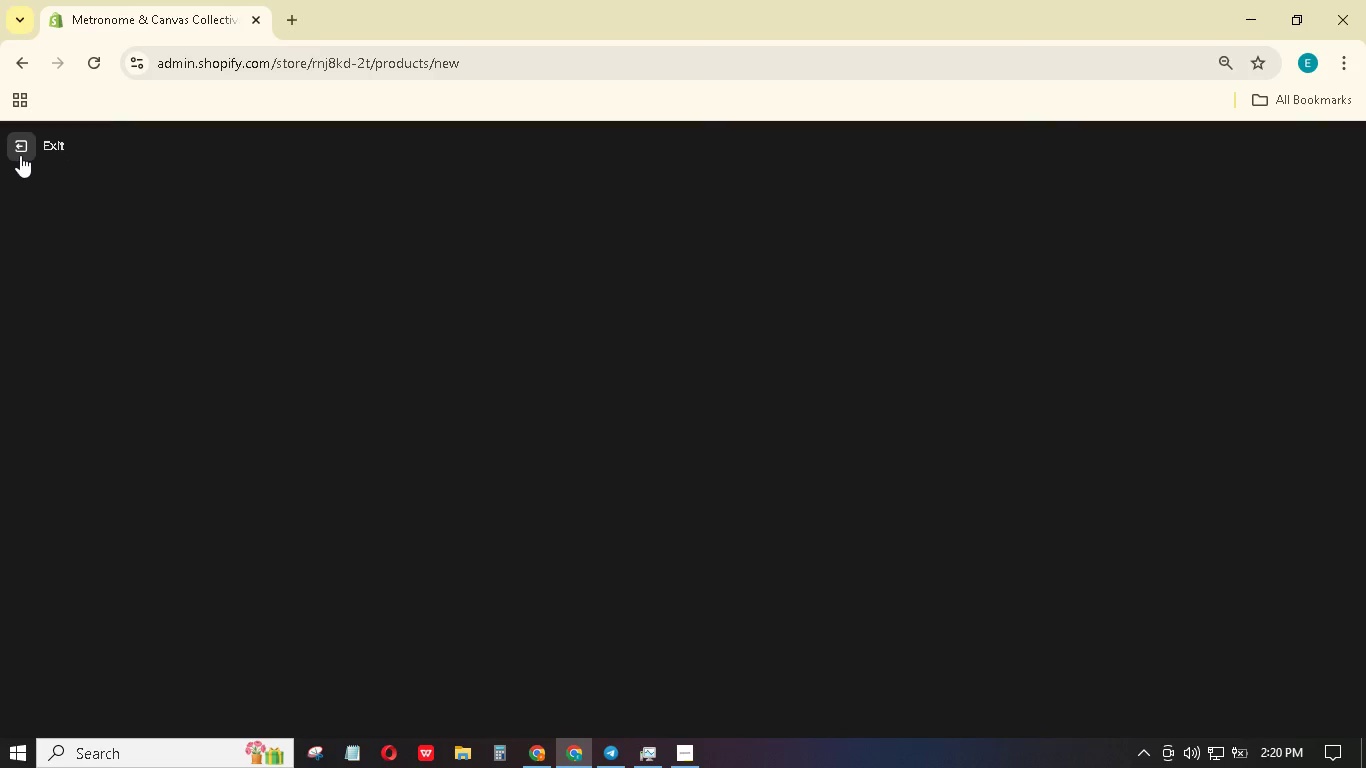 
left_click([18, 132])
 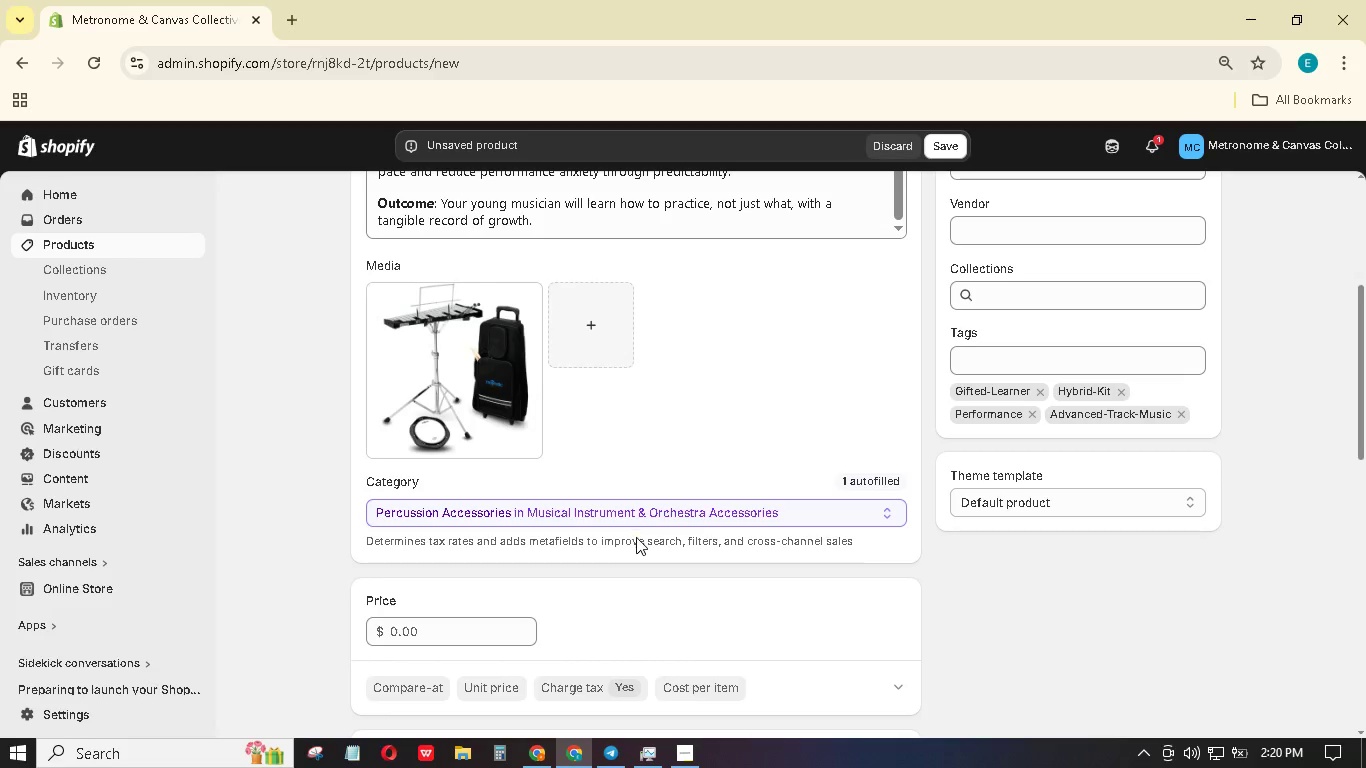 
scroll: coordinate [488, 452], scroll_direction: down, amount: 7.0
 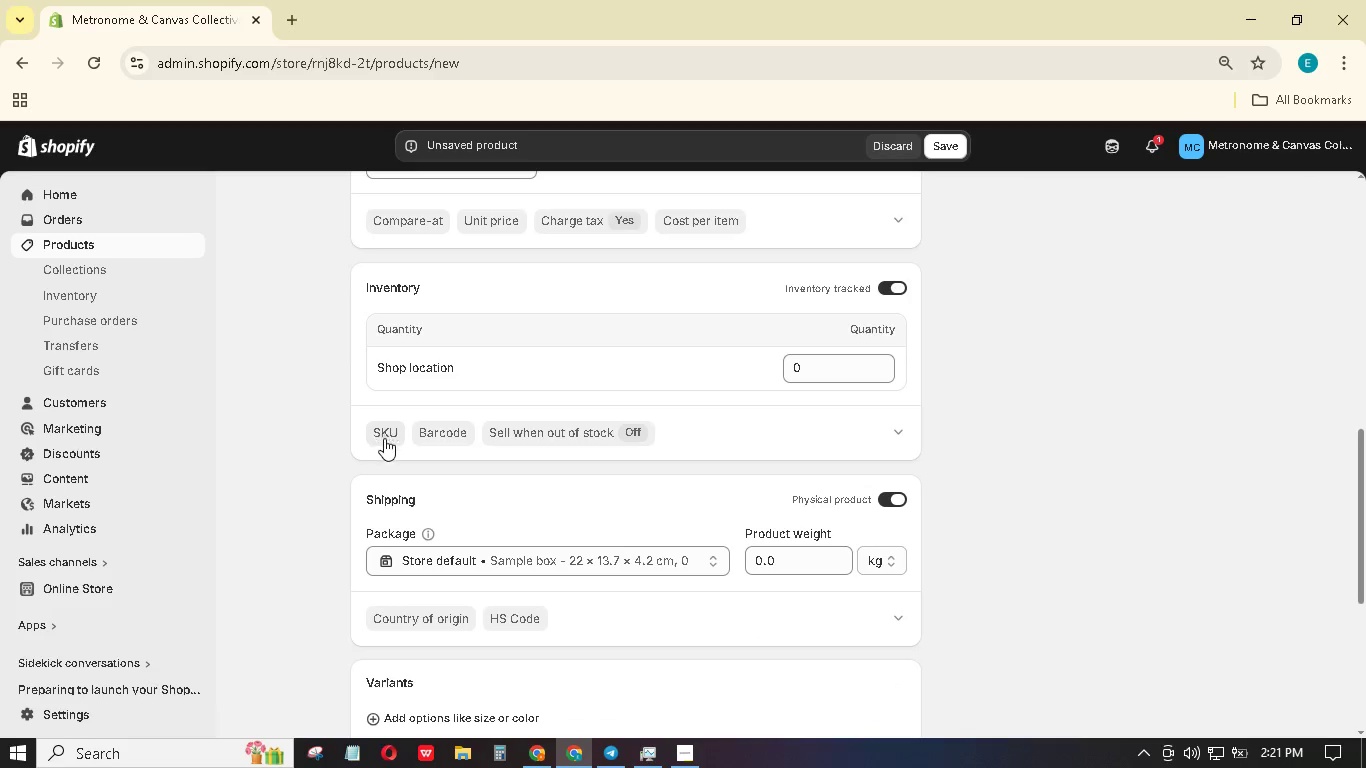 
scroll: coordinate [456, 410], scroll_direction: up, amount: 9.0
 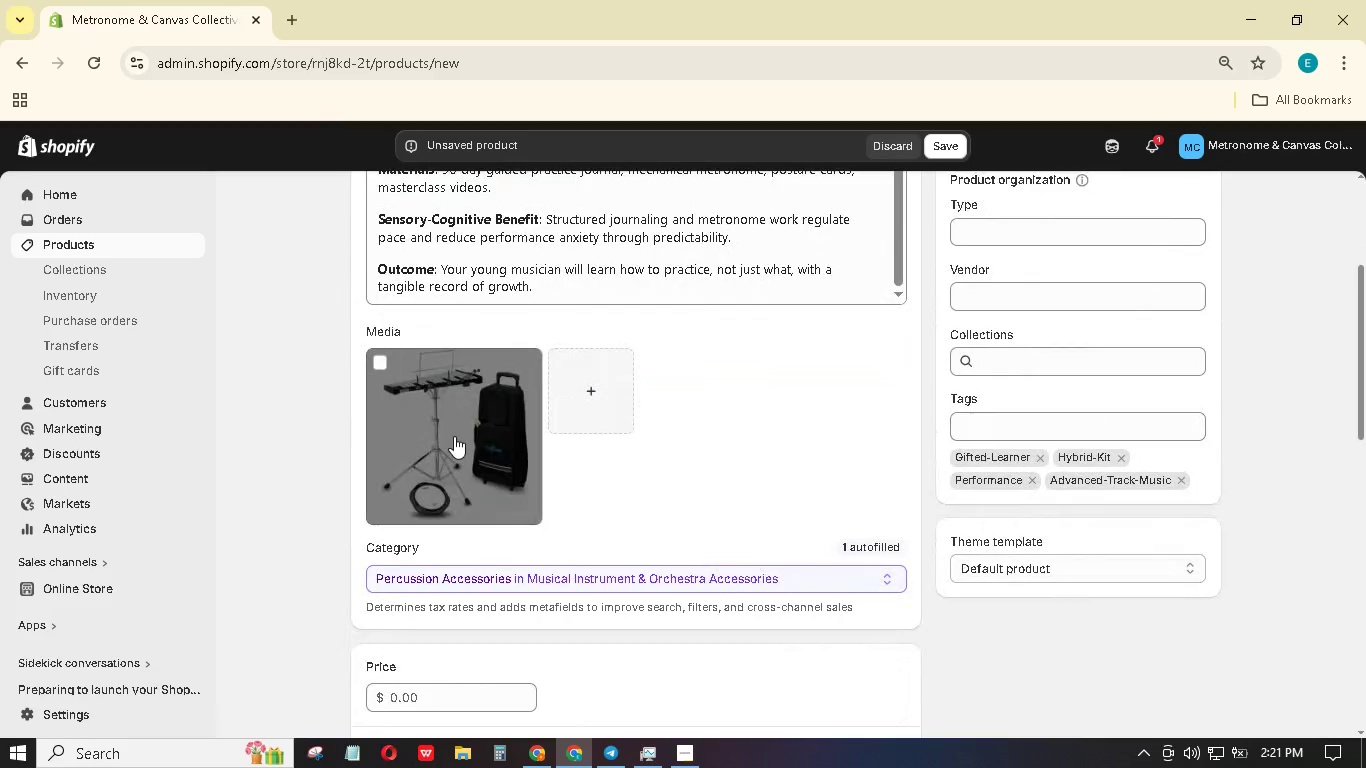 
left_click([456, 437])
 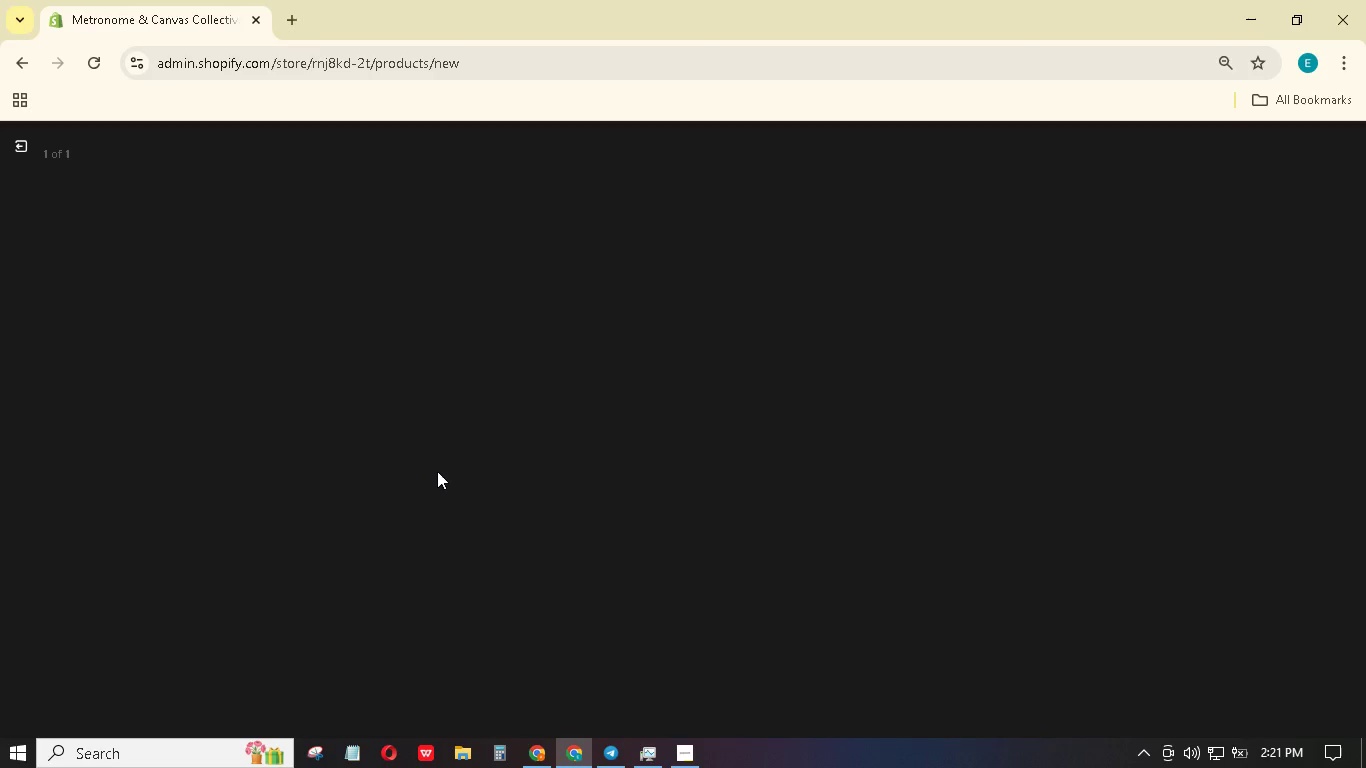 
wait(47.7)
 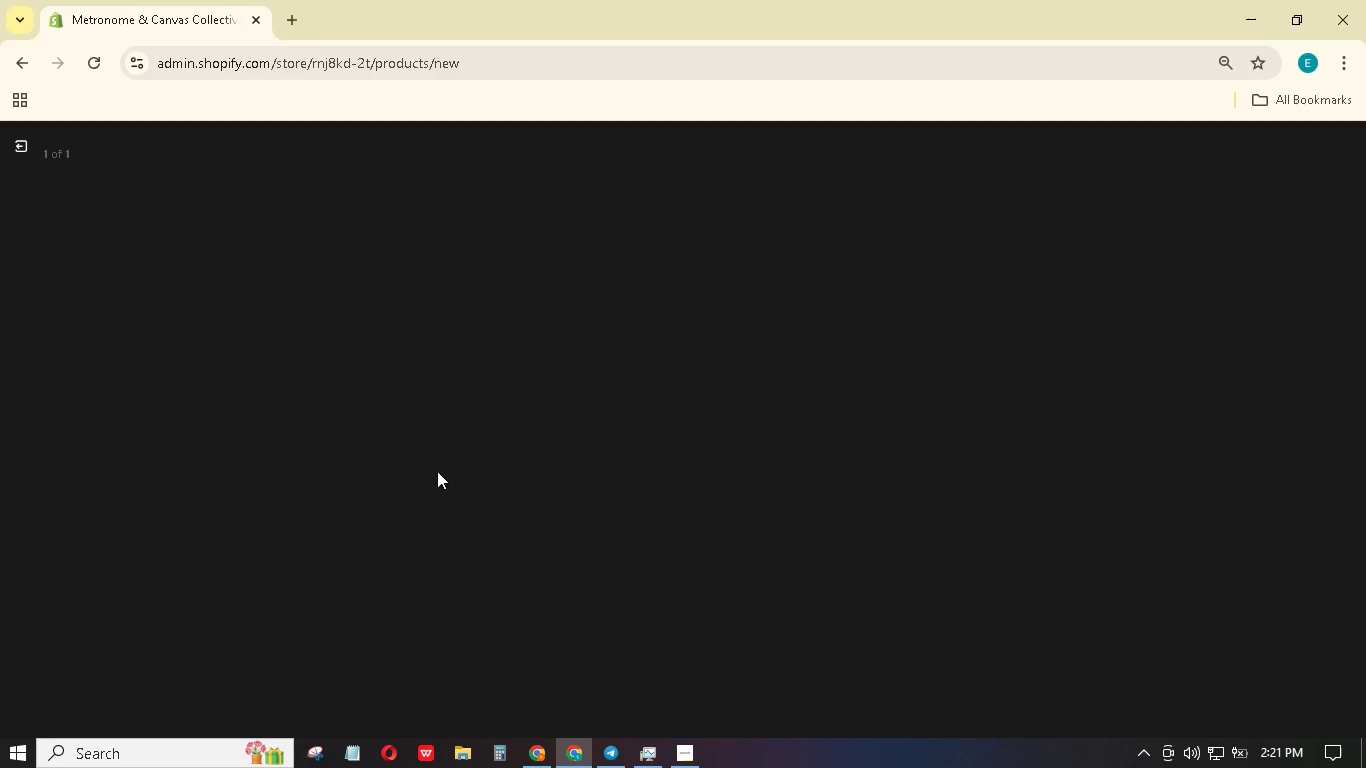 
left_click([10, 147])
 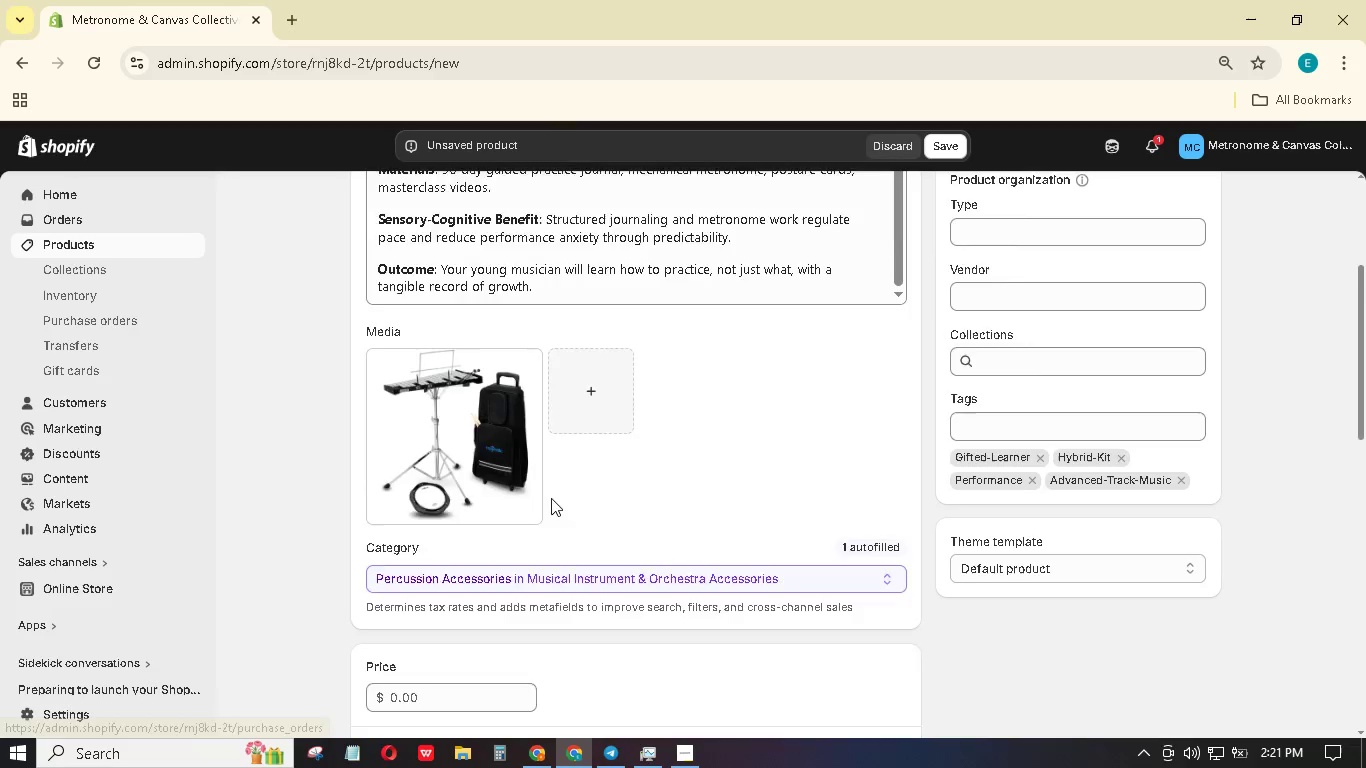 
scroll: coordinate [434, 517], scroll_direction: down, amount: 10.0
 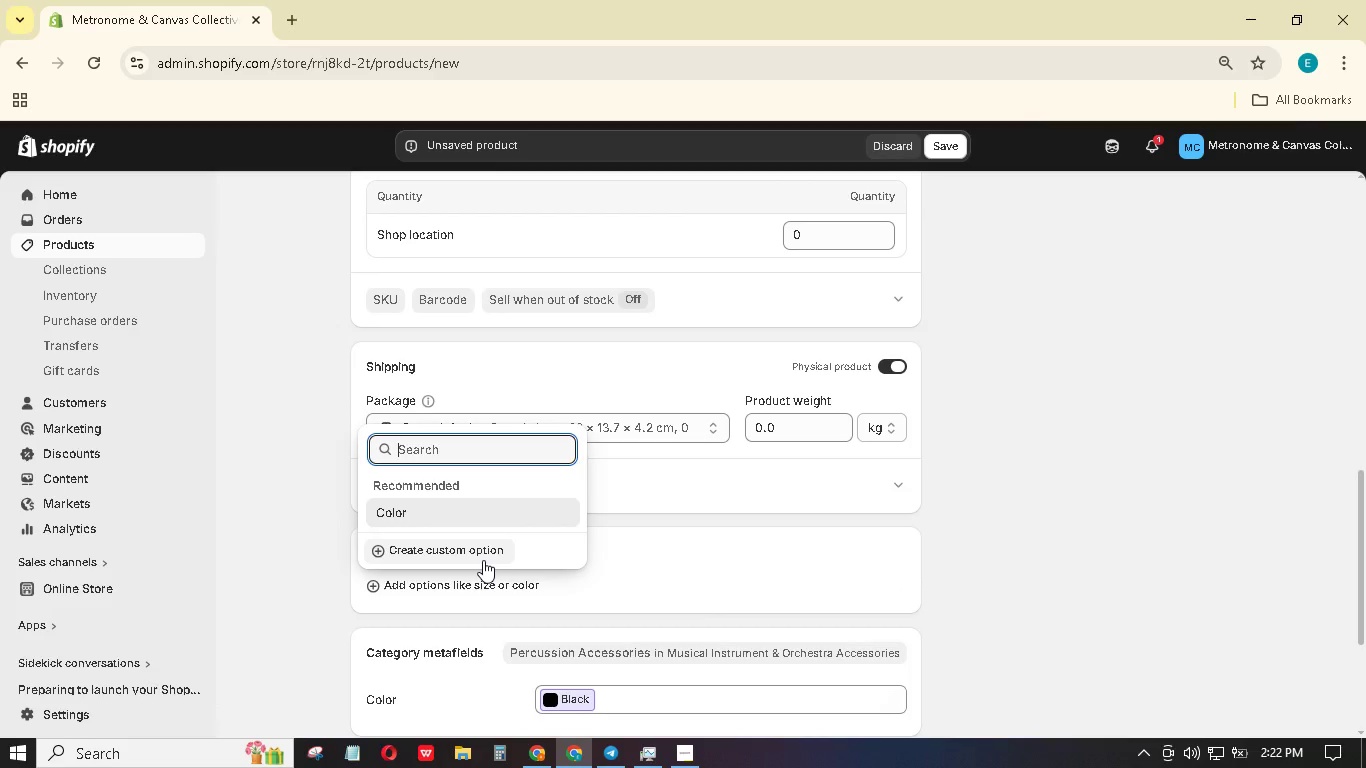 
type(Tiers)
 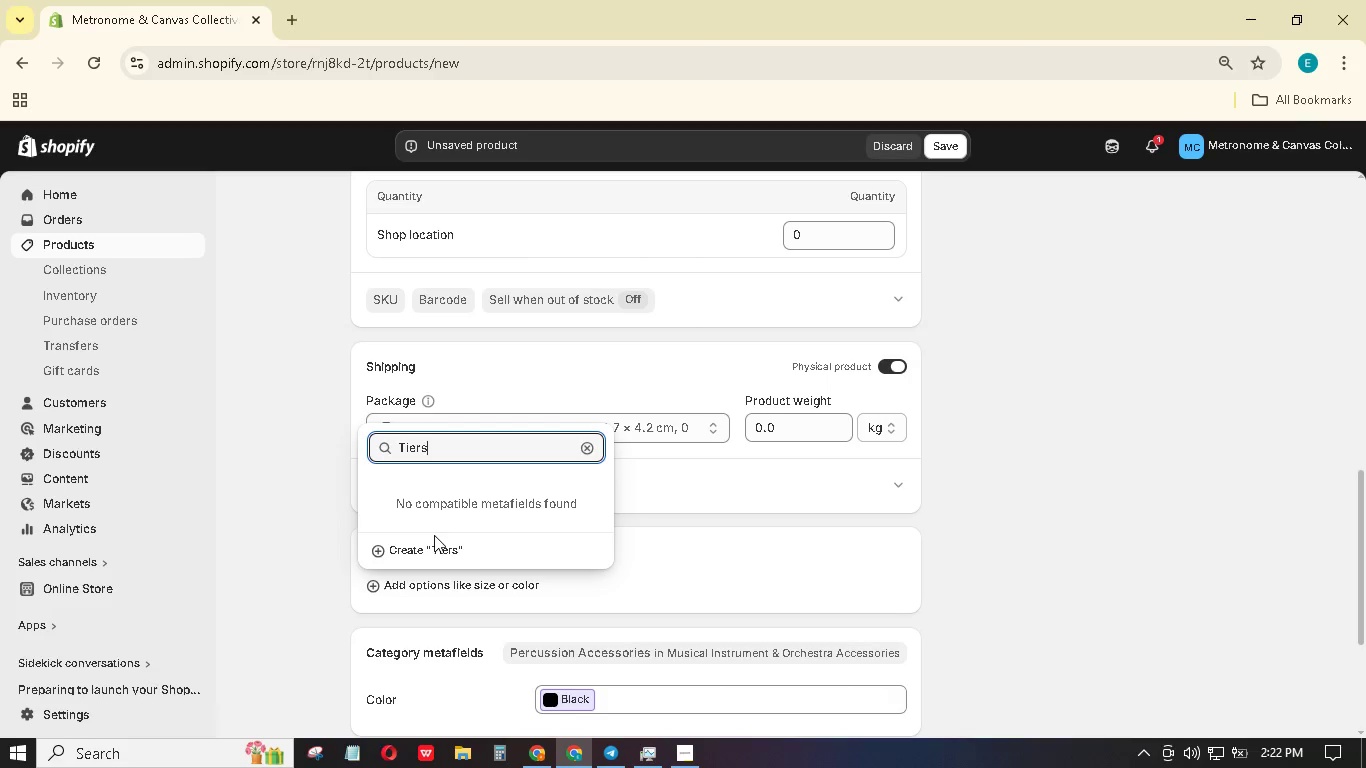 
key(Backspace)
 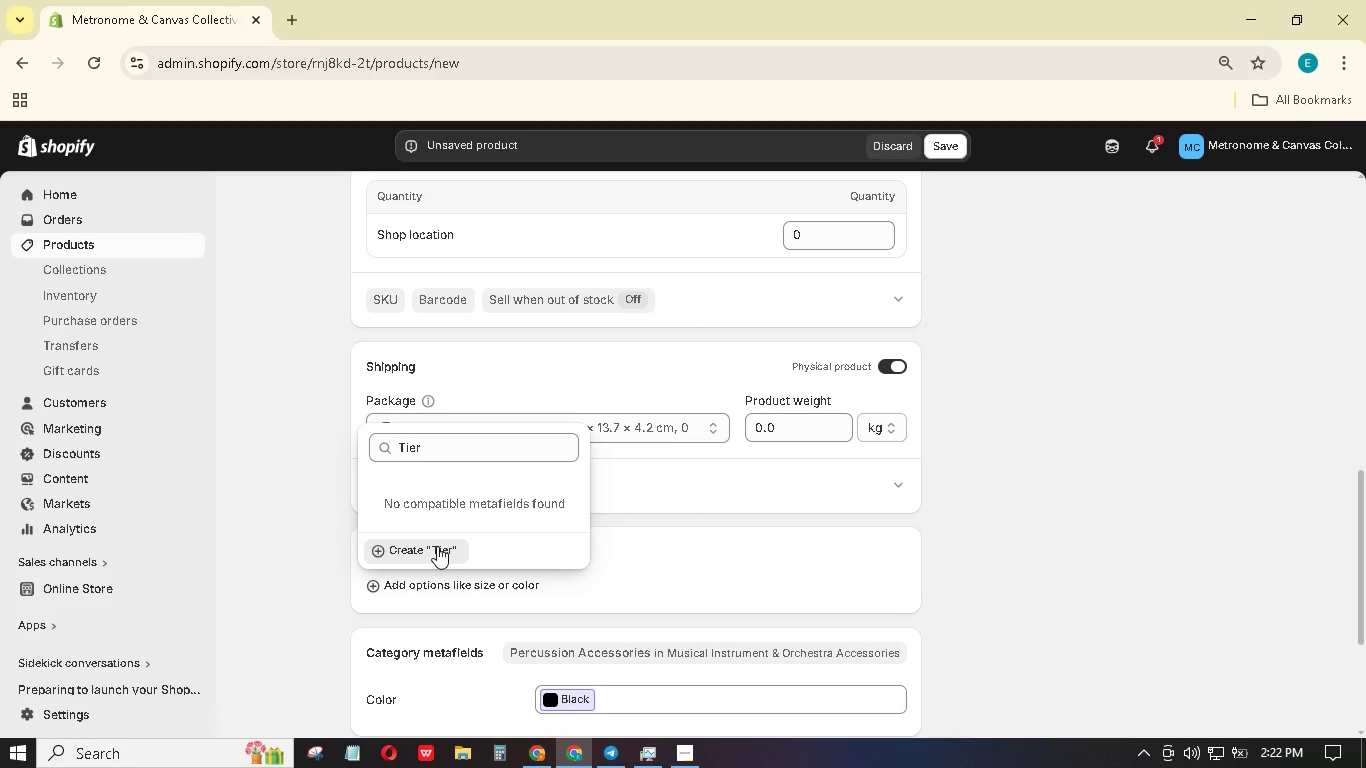 
left_click([437, 546])
 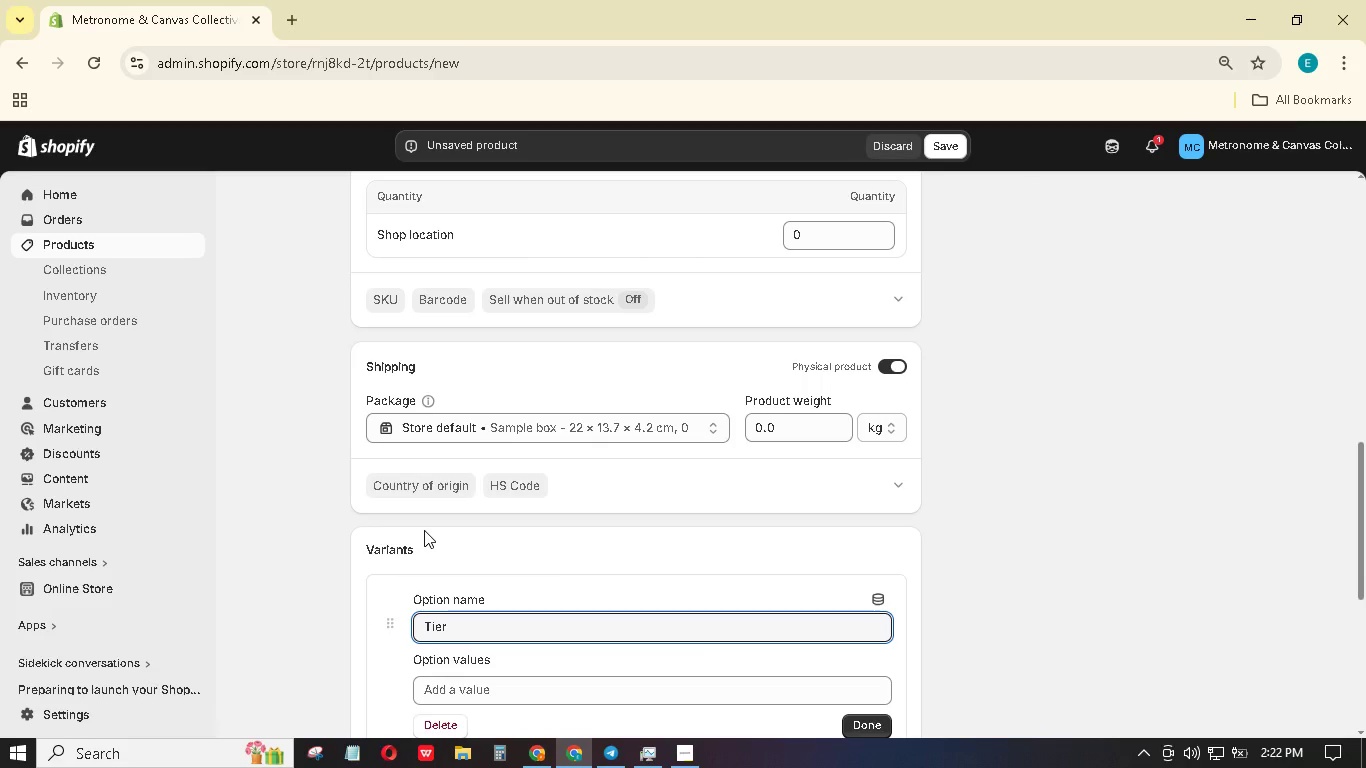 
wait(11.3)
 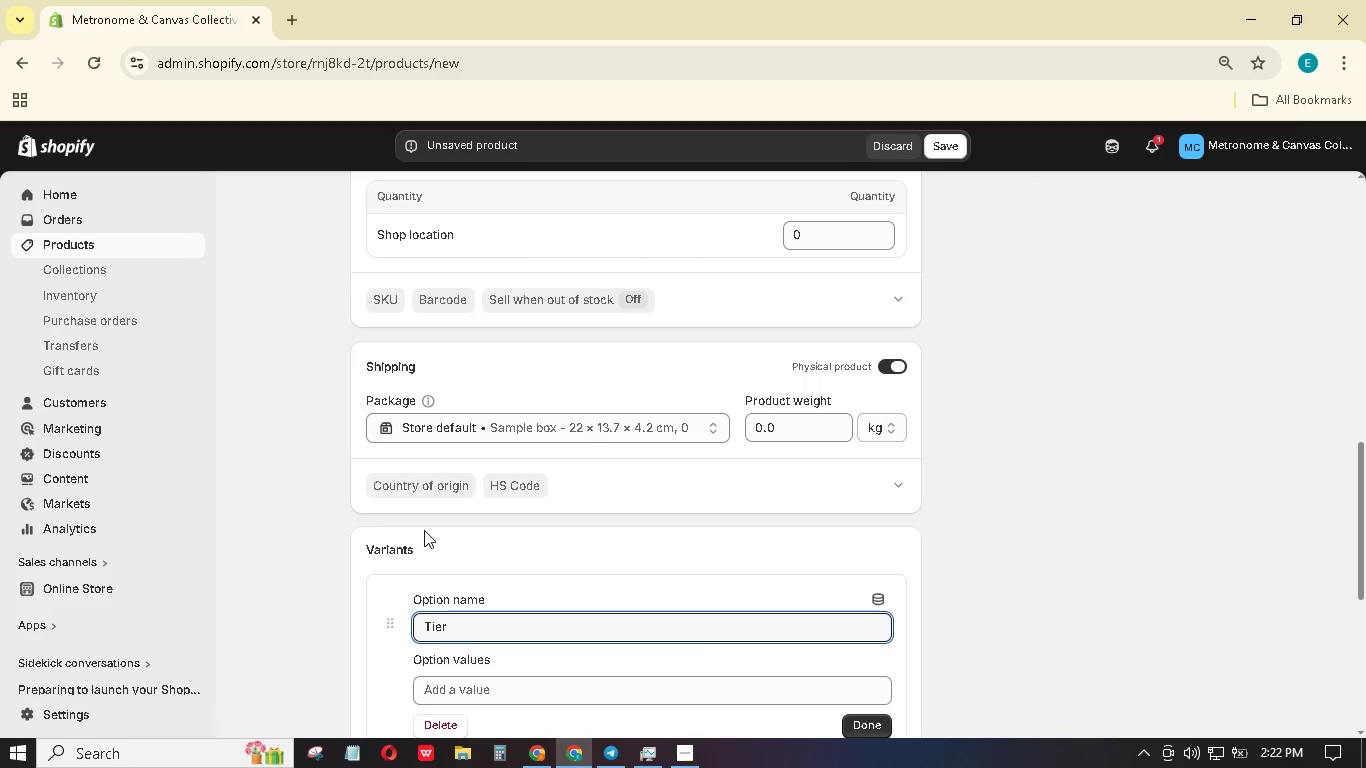 
scroll: coordinate [459, 498], scroll_direction: down, amount: 3.0
 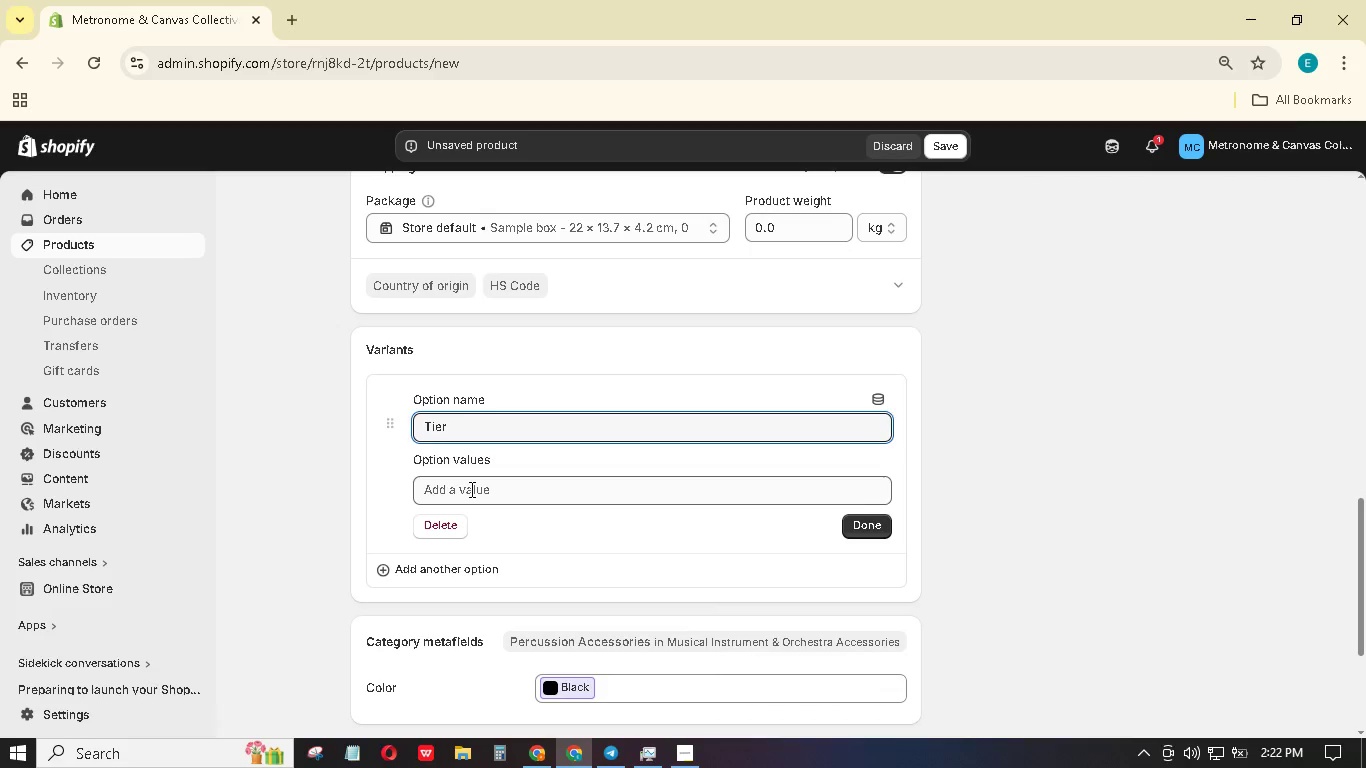 
left_click([470, 489])
 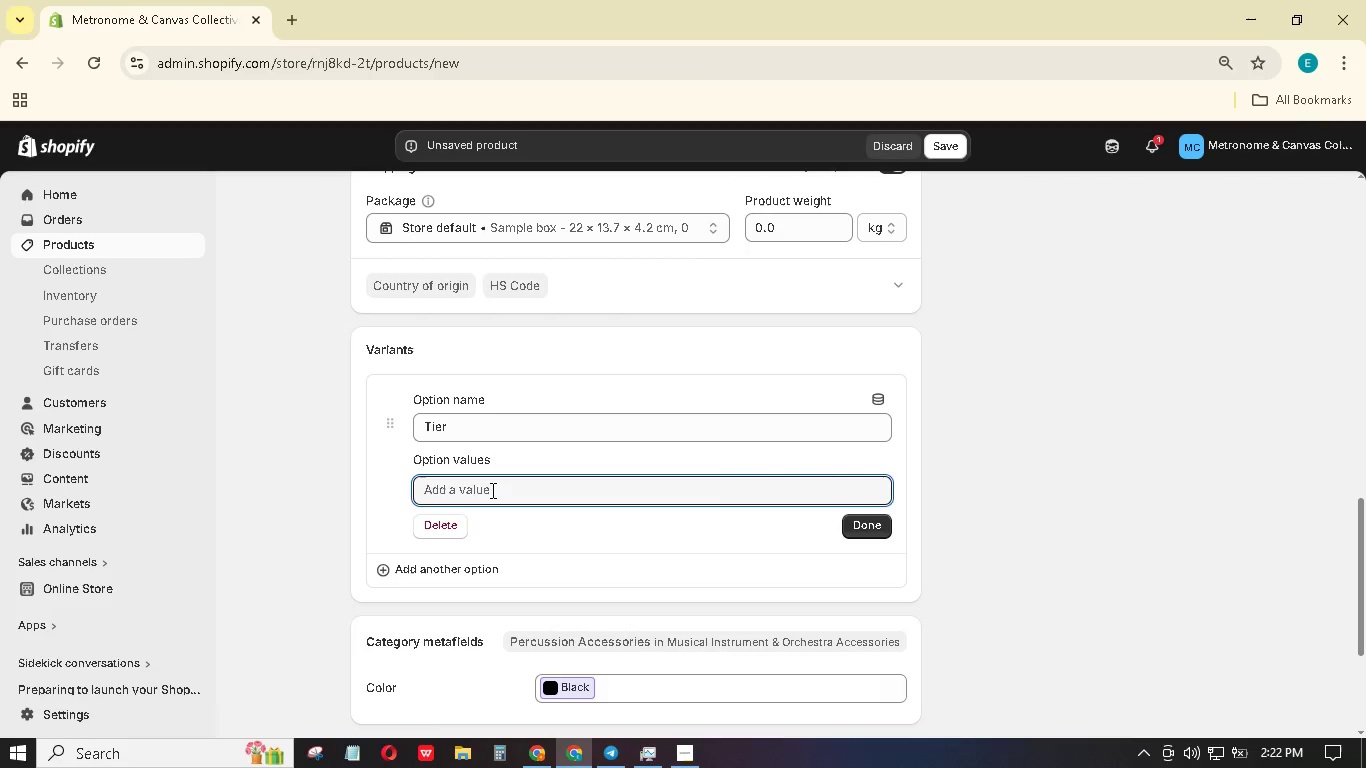 
wait(36.19)
 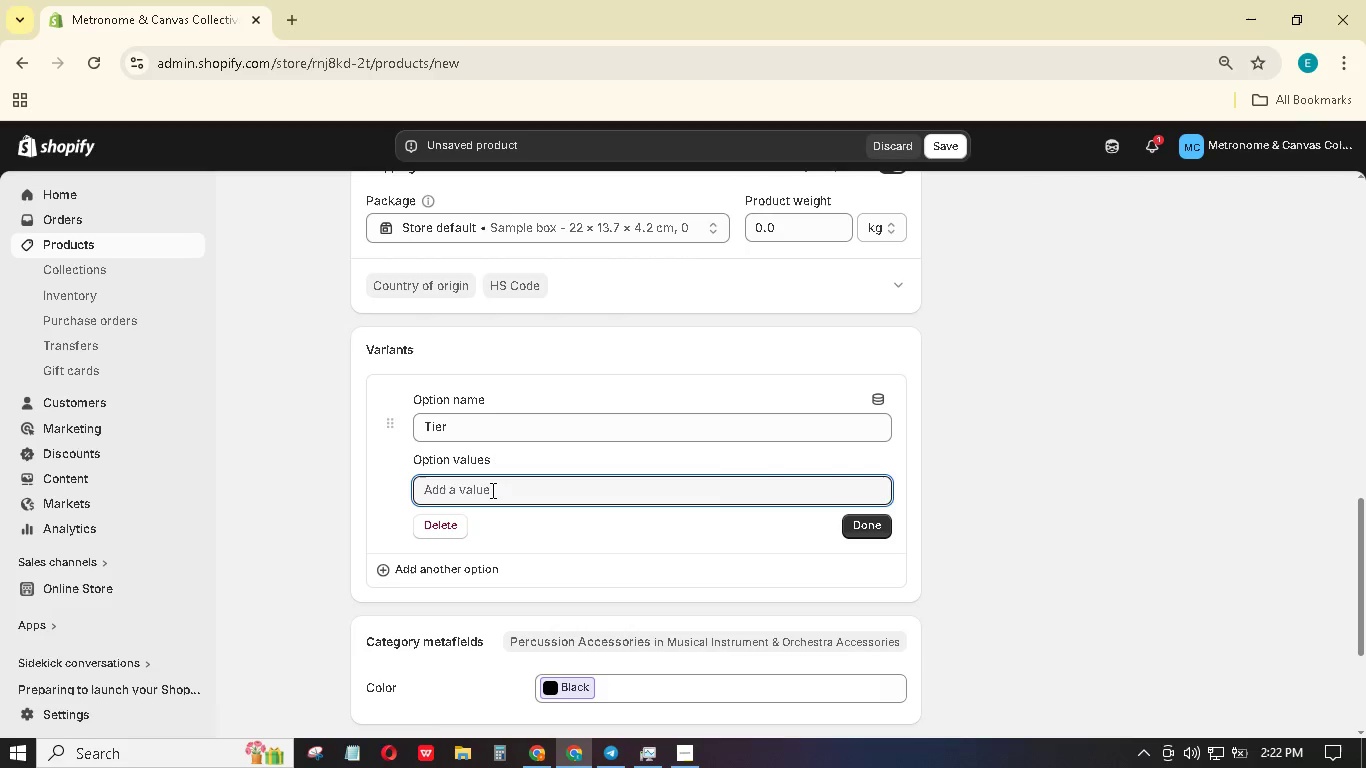 
left_click([490, 497])
 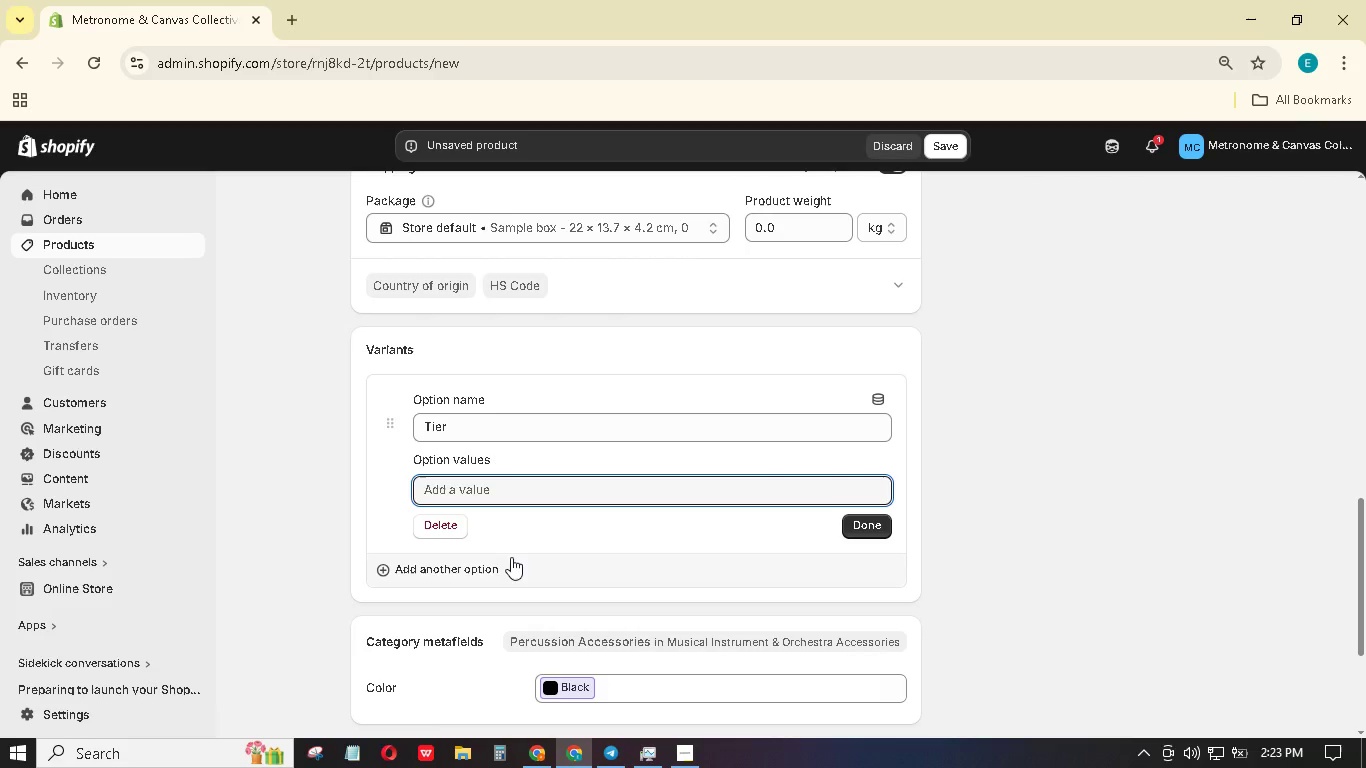 
wait(40.39)
 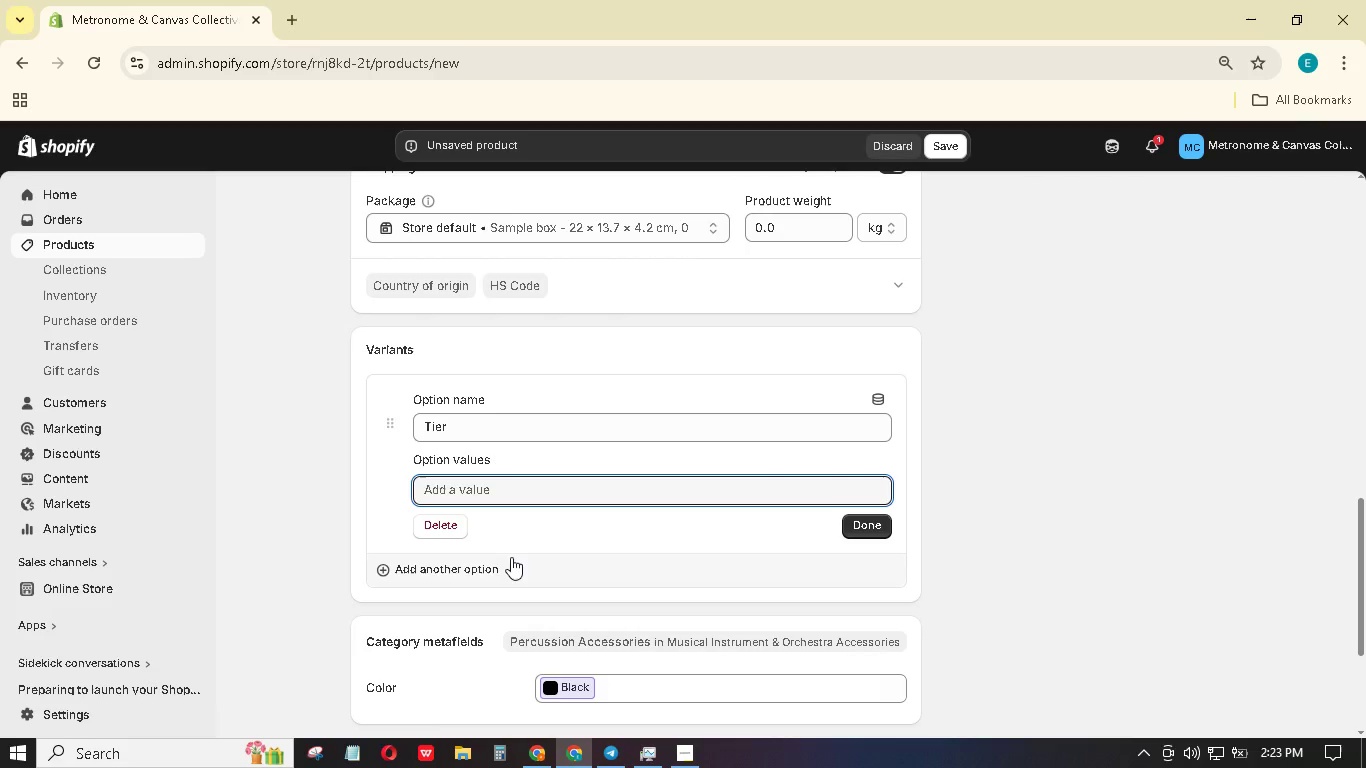 
double_click([482, 490])
 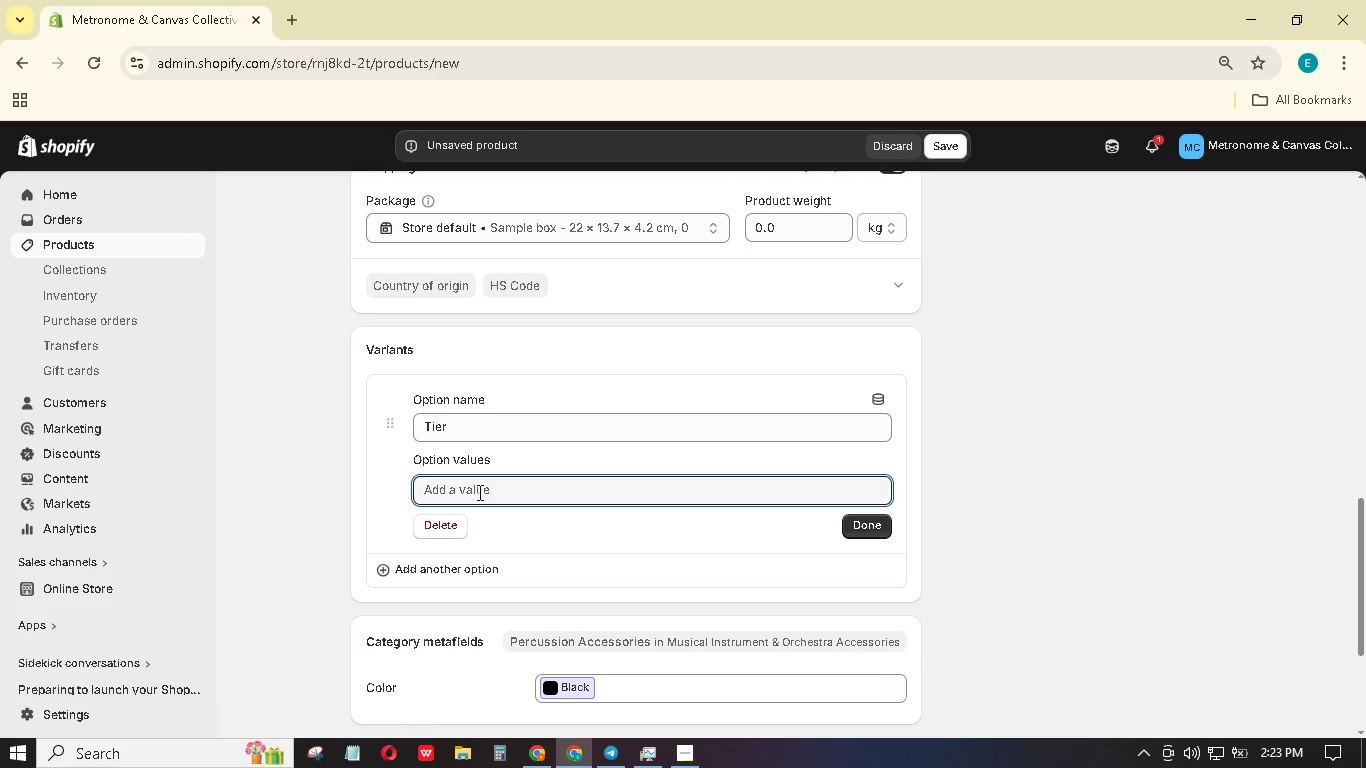 
type(Digital Only)
 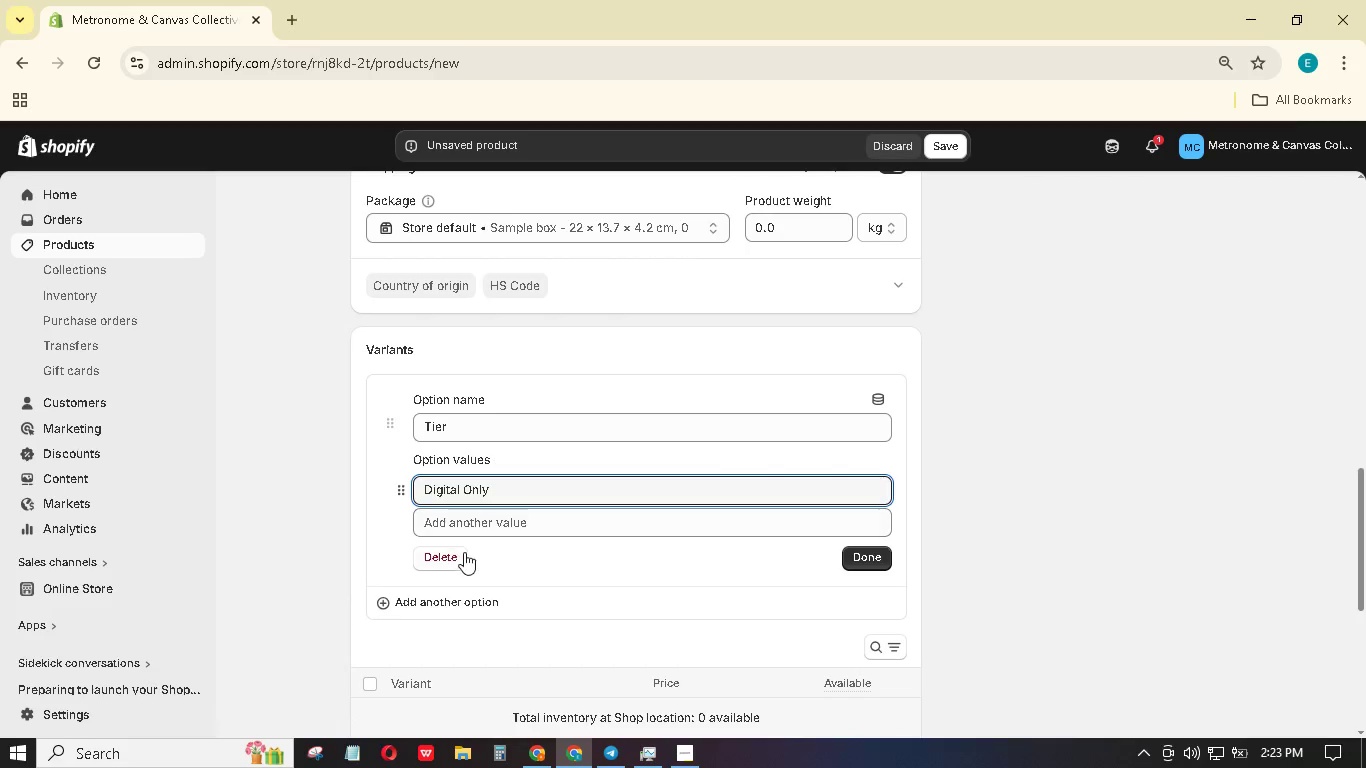 
left_click([465, 522])
 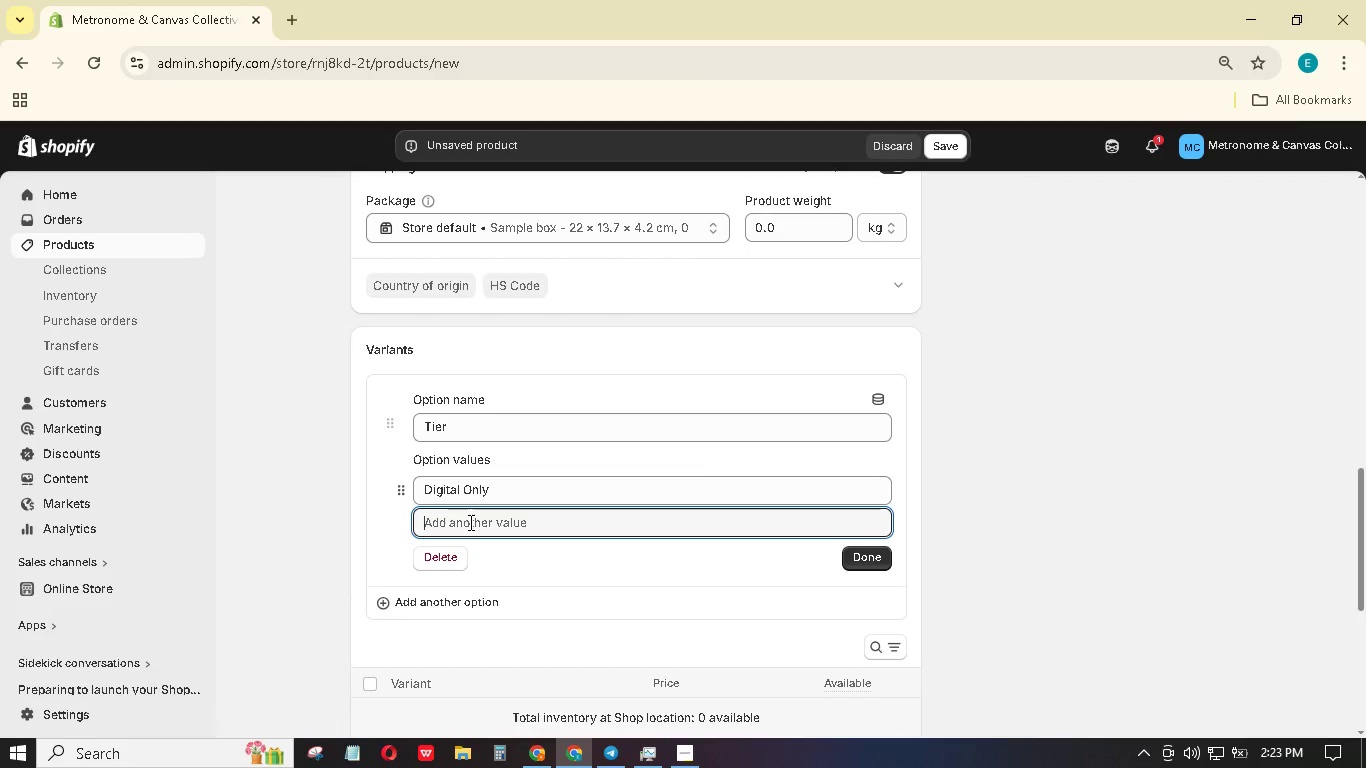 
type(Pro)
key(Backspace)
key(Backspace)
key(Backspace)
key(Backspace)
key(Backspace)
 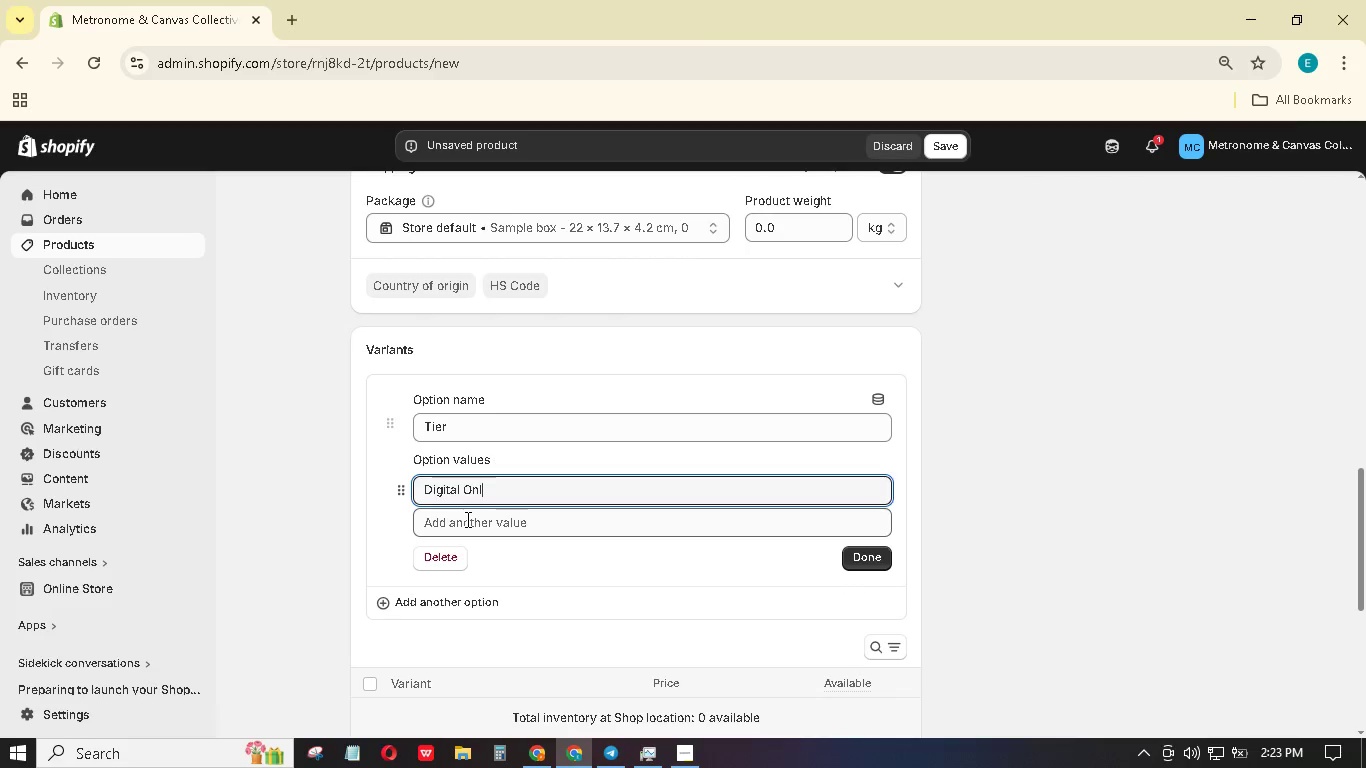 
wait(14.75)
 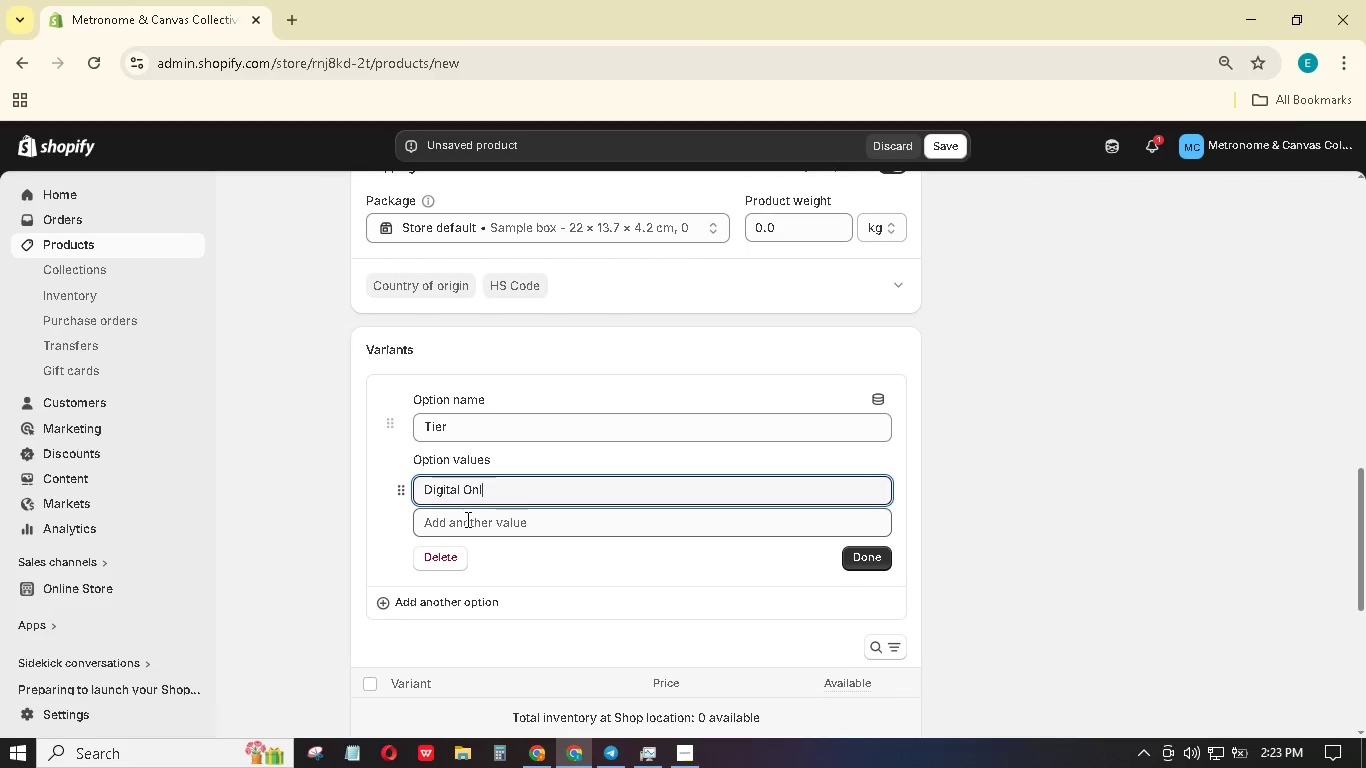 
key(Y)
 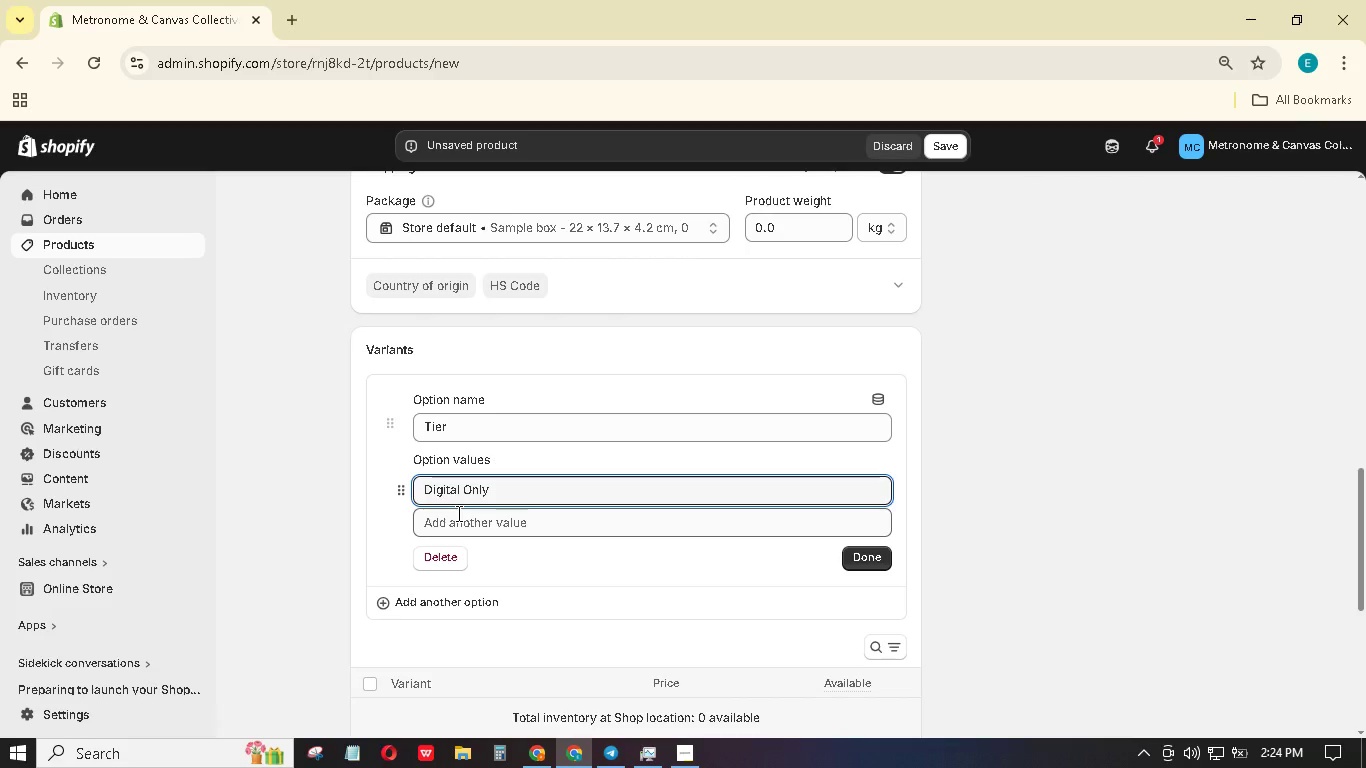 
left_click([457, 513])
 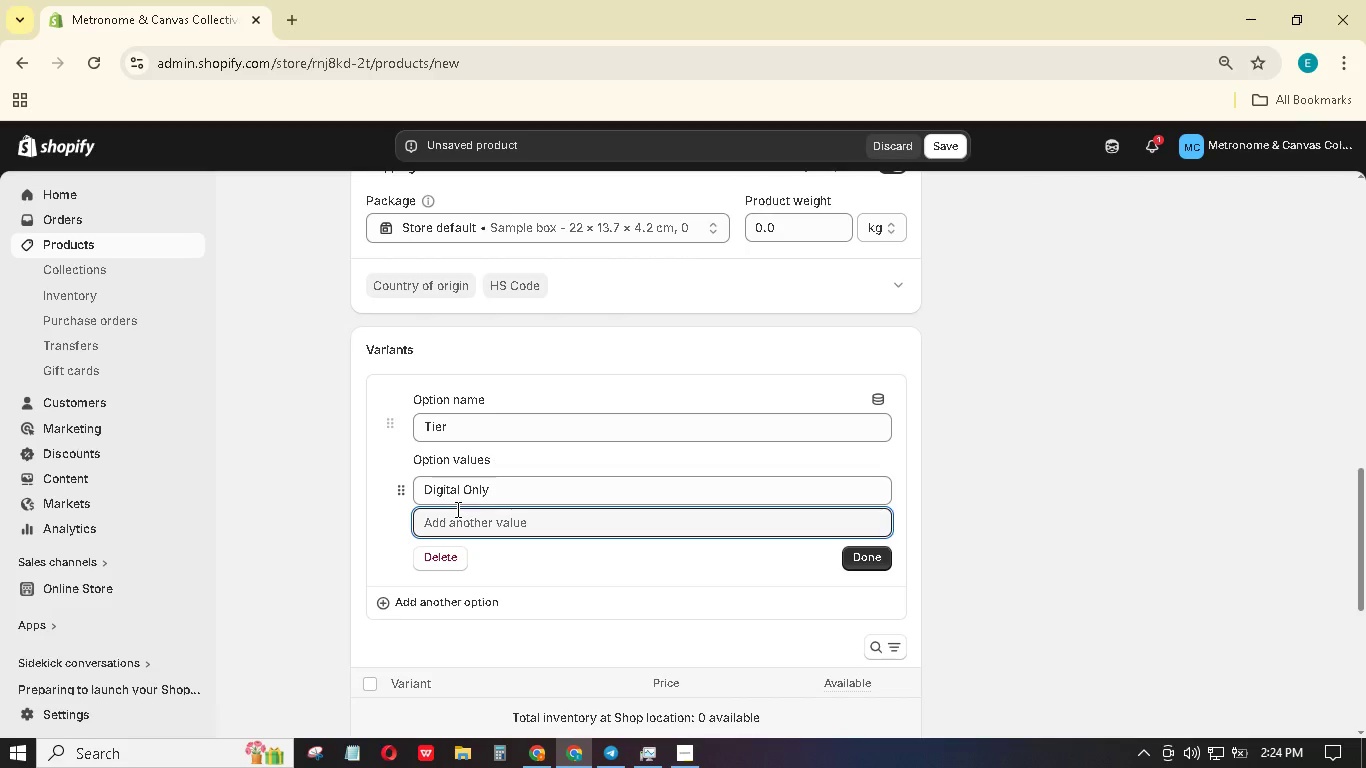 
type(PHYsic)
 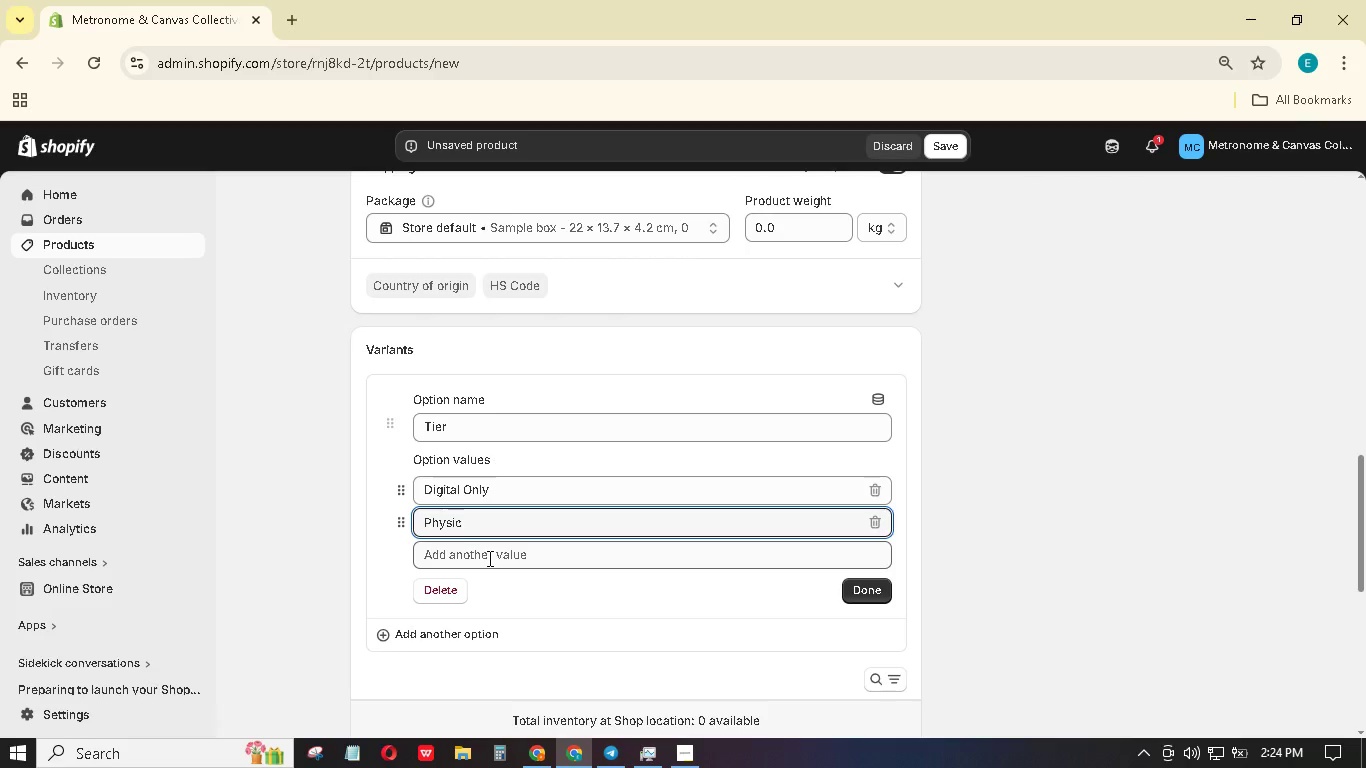 
wait(38.56)
 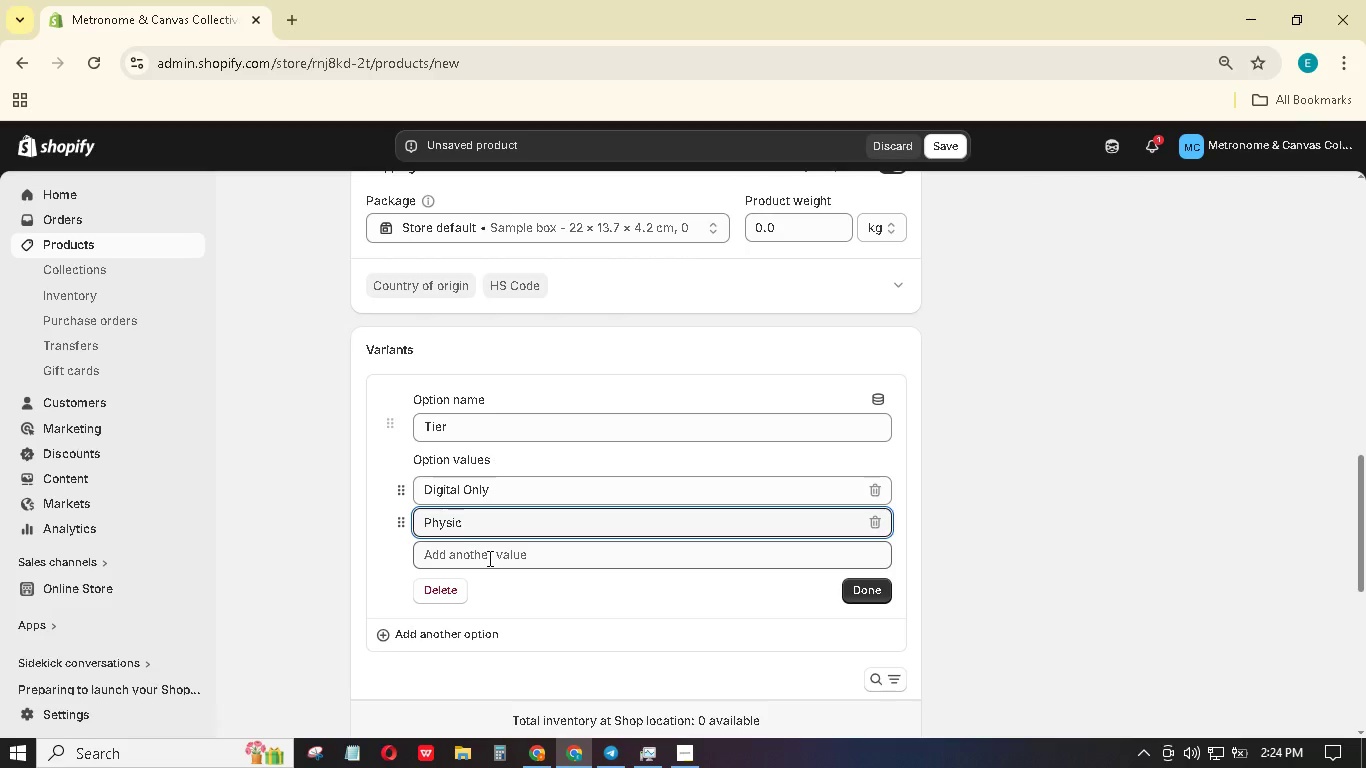 
type(al )
 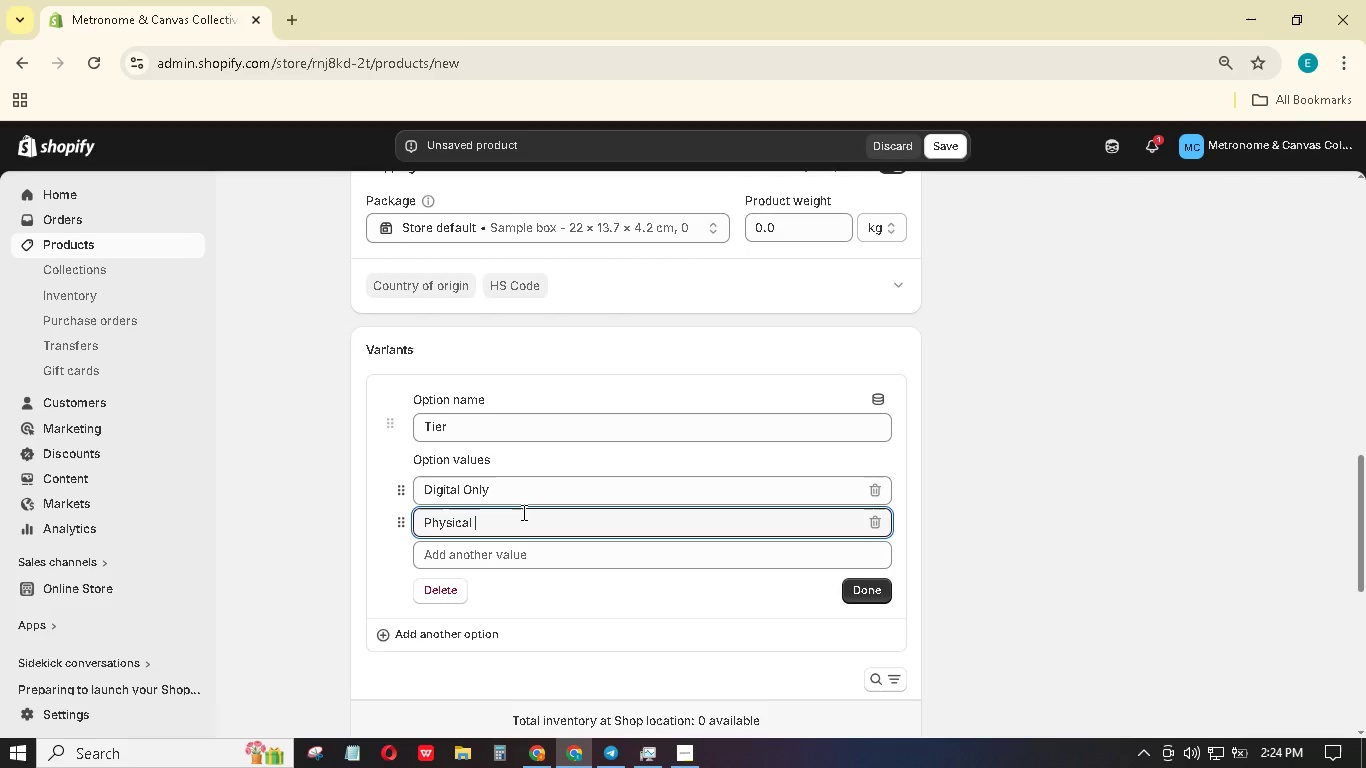 
wait(5.86)
 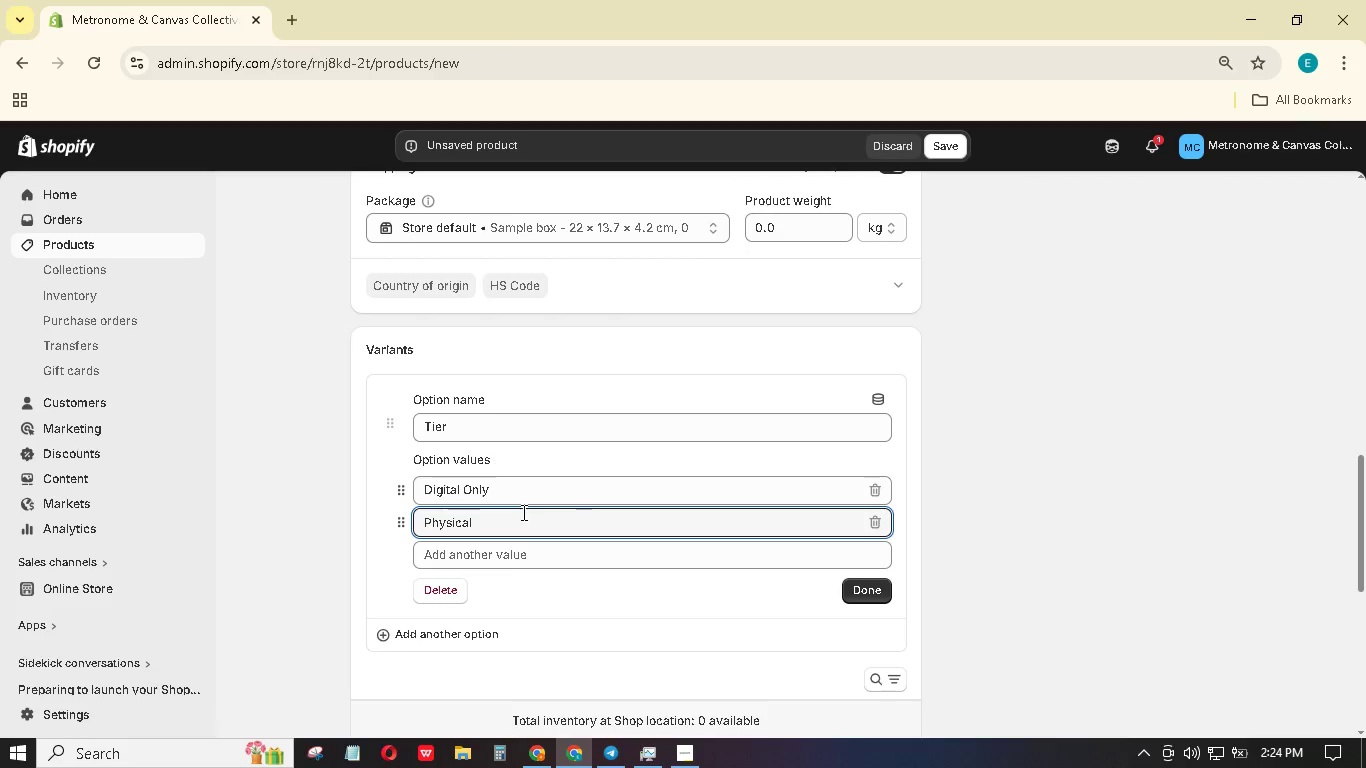 
left_click([539, 524])
 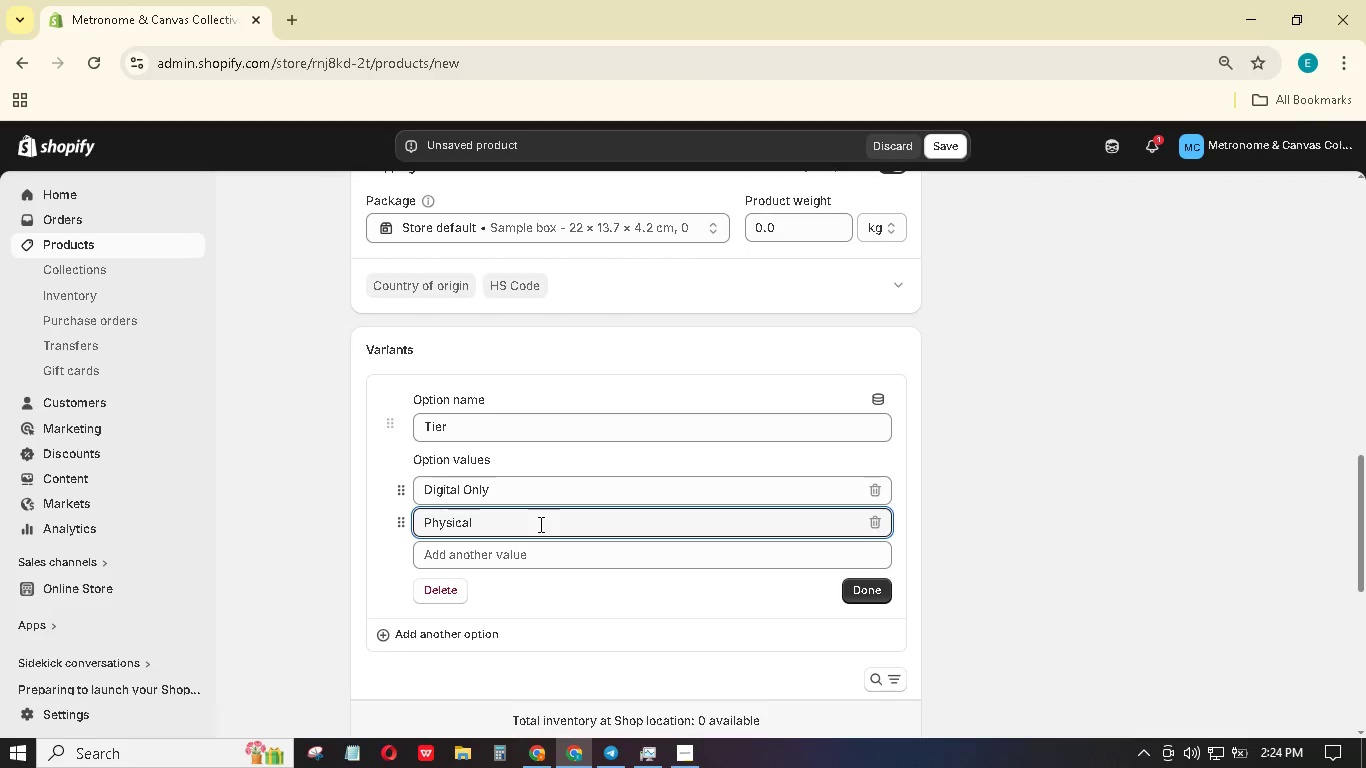 
type(Kit)
 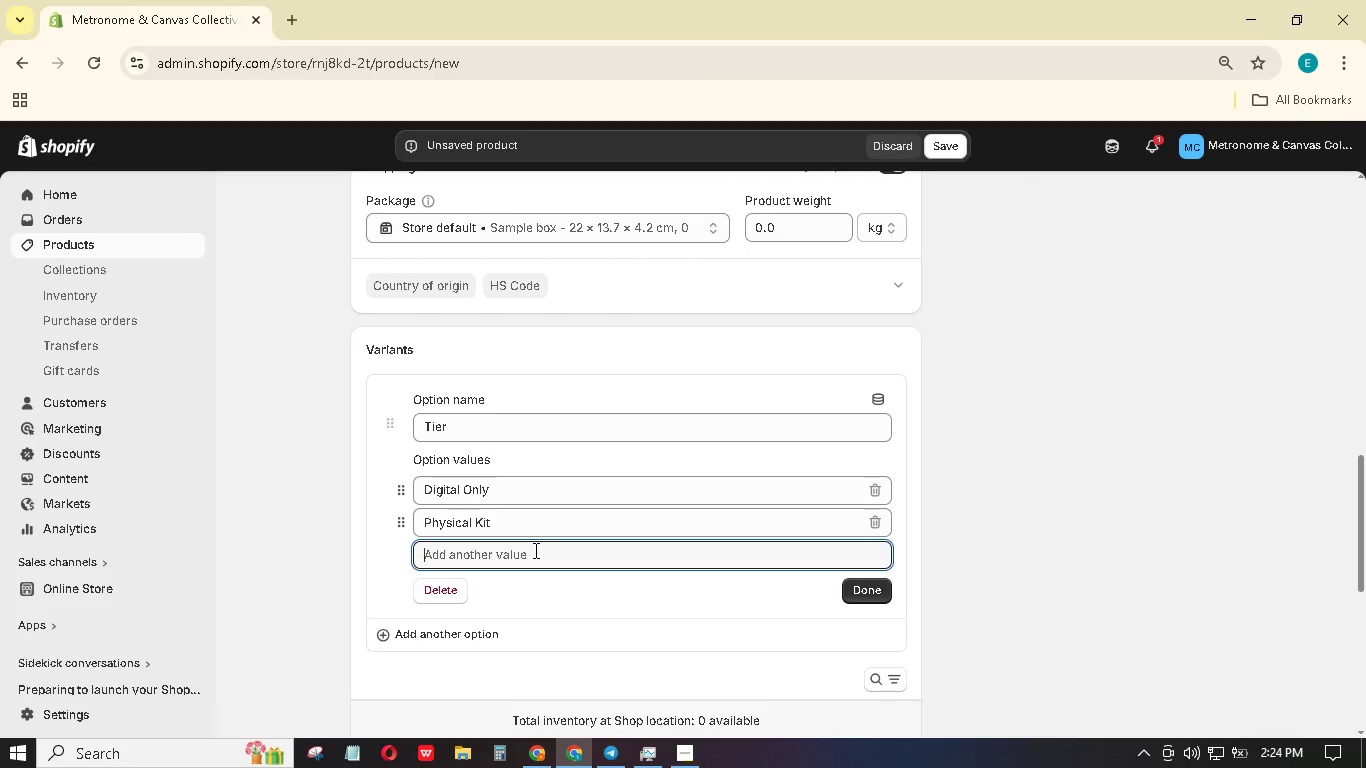 
type(Premium Bundle)
 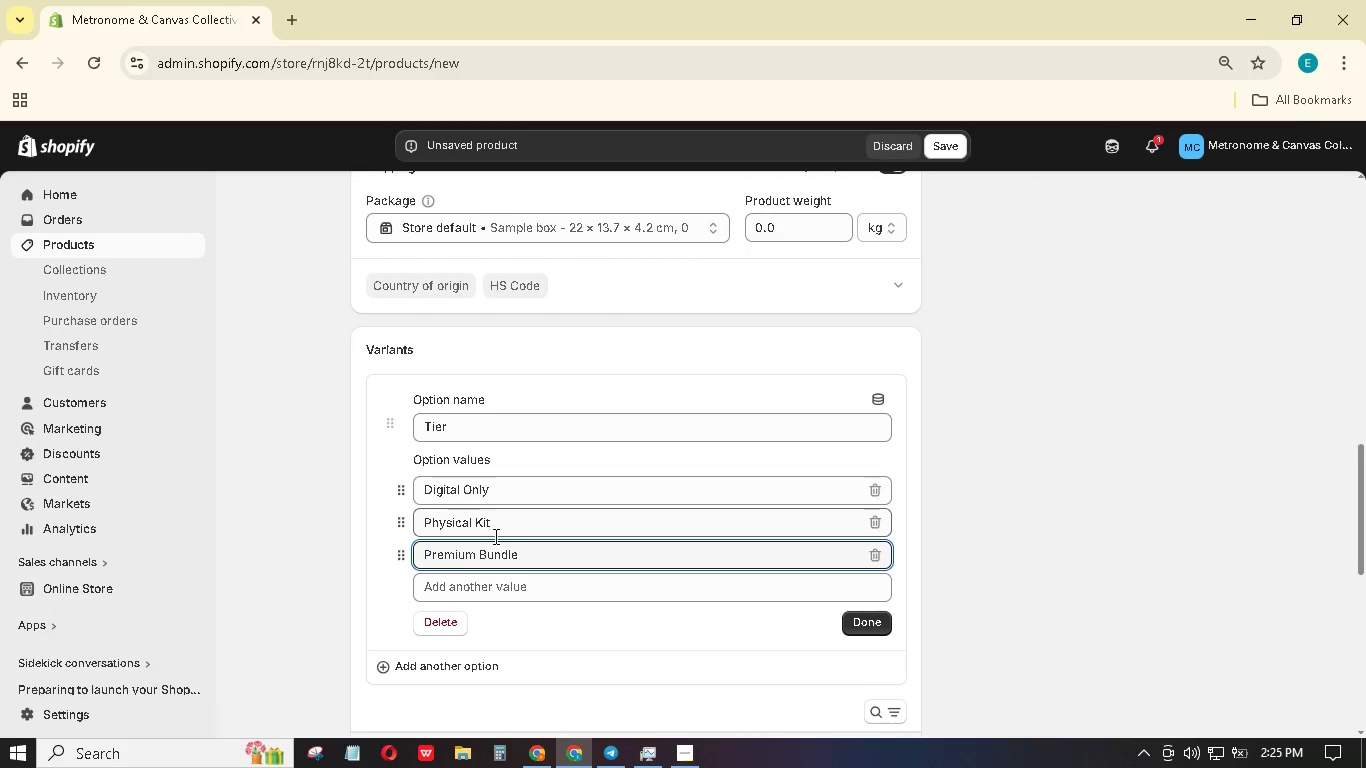 
left_click([512, 595])
 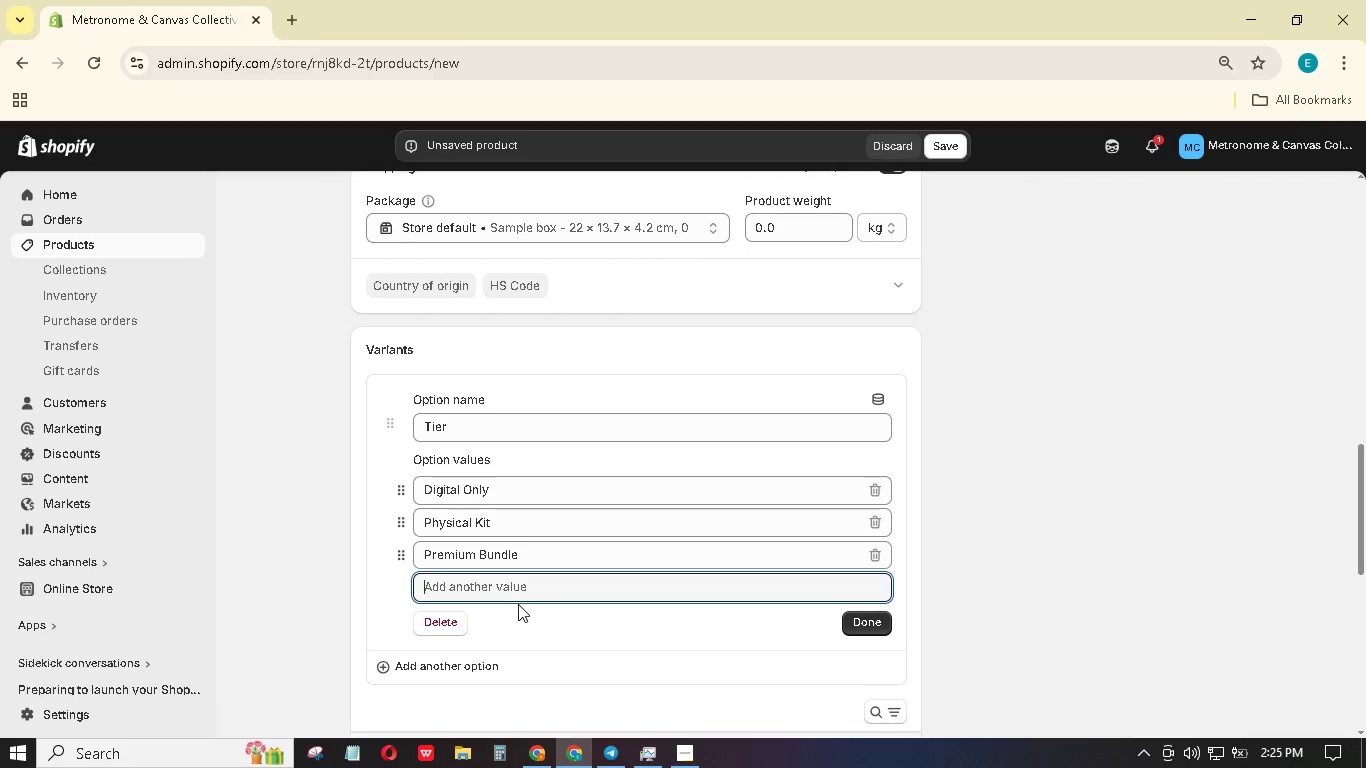 
wait(22.06)
 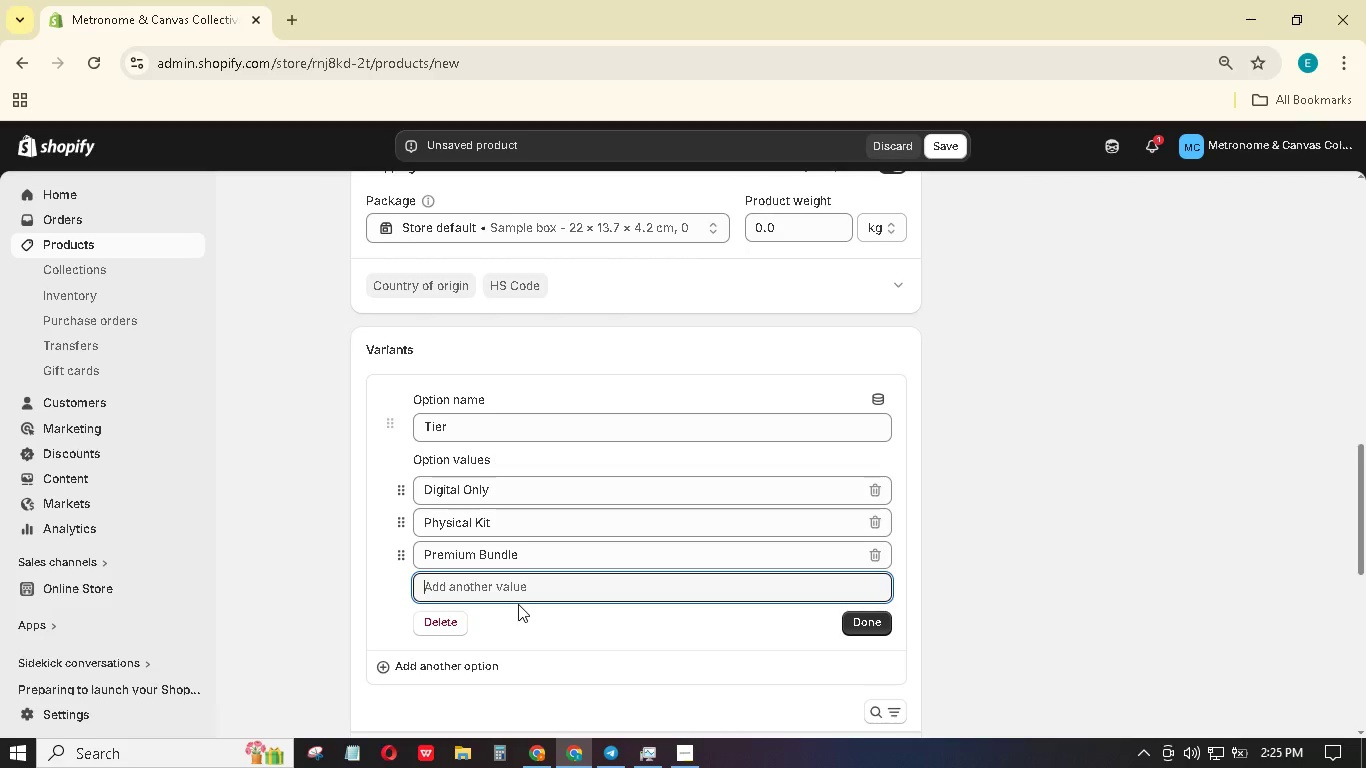 
left_click([495, 589])
 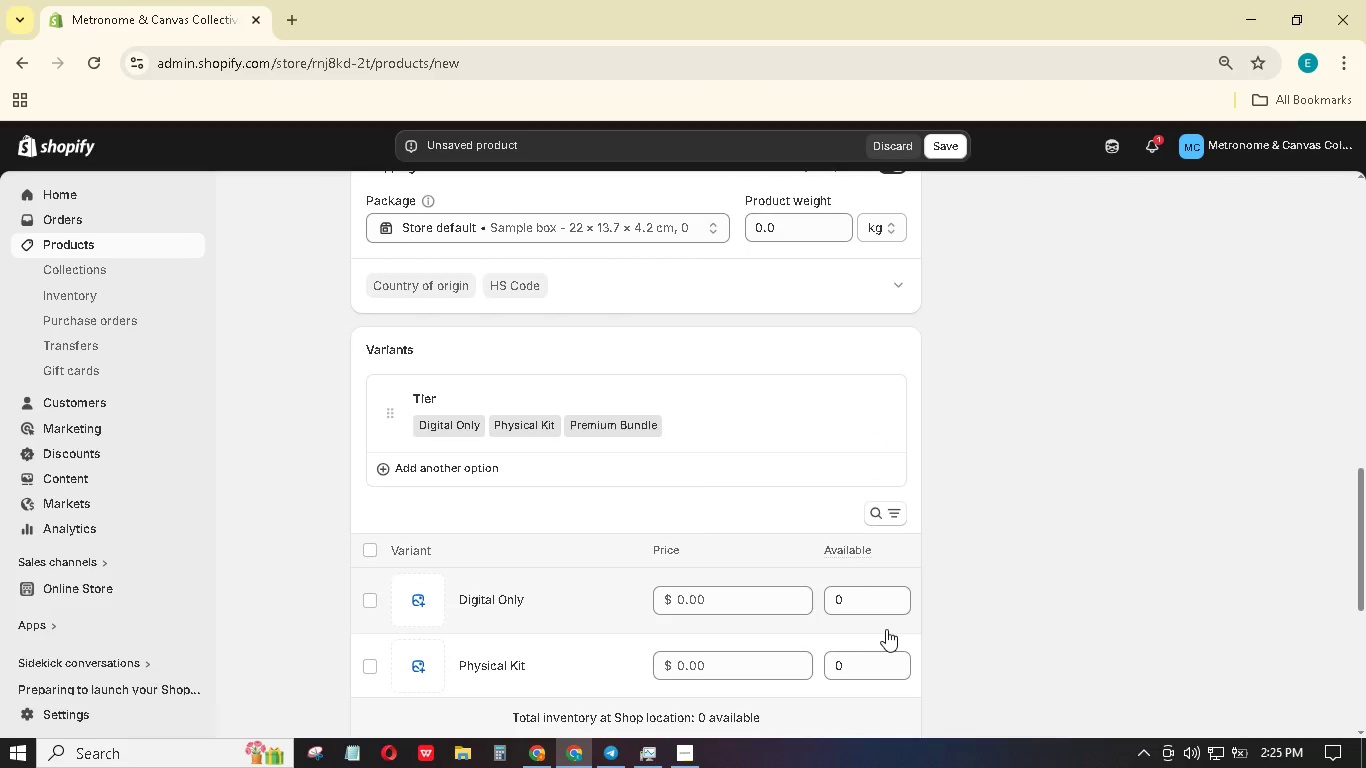 
scroll: coordinate [664, 572], scroll_direction: down, amount: 3.0
 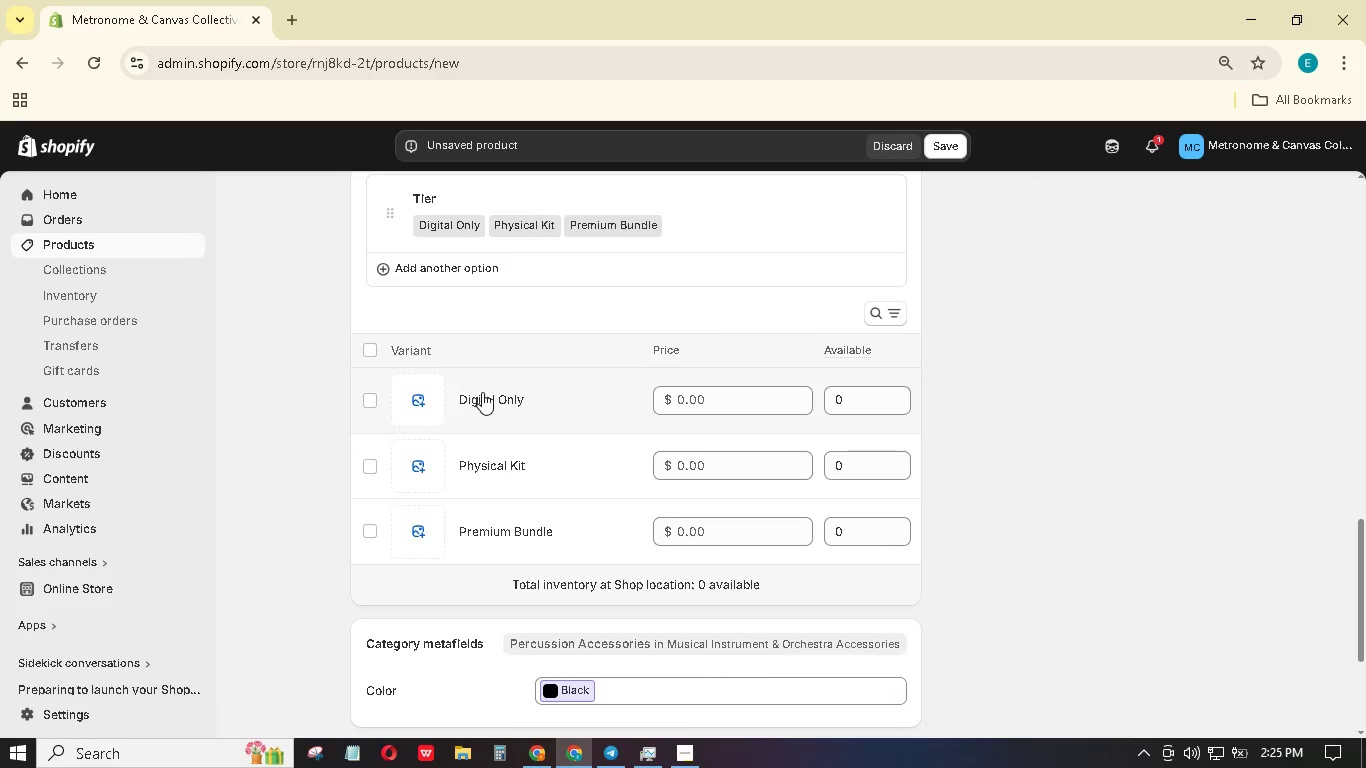 
left_click([482, 392])
 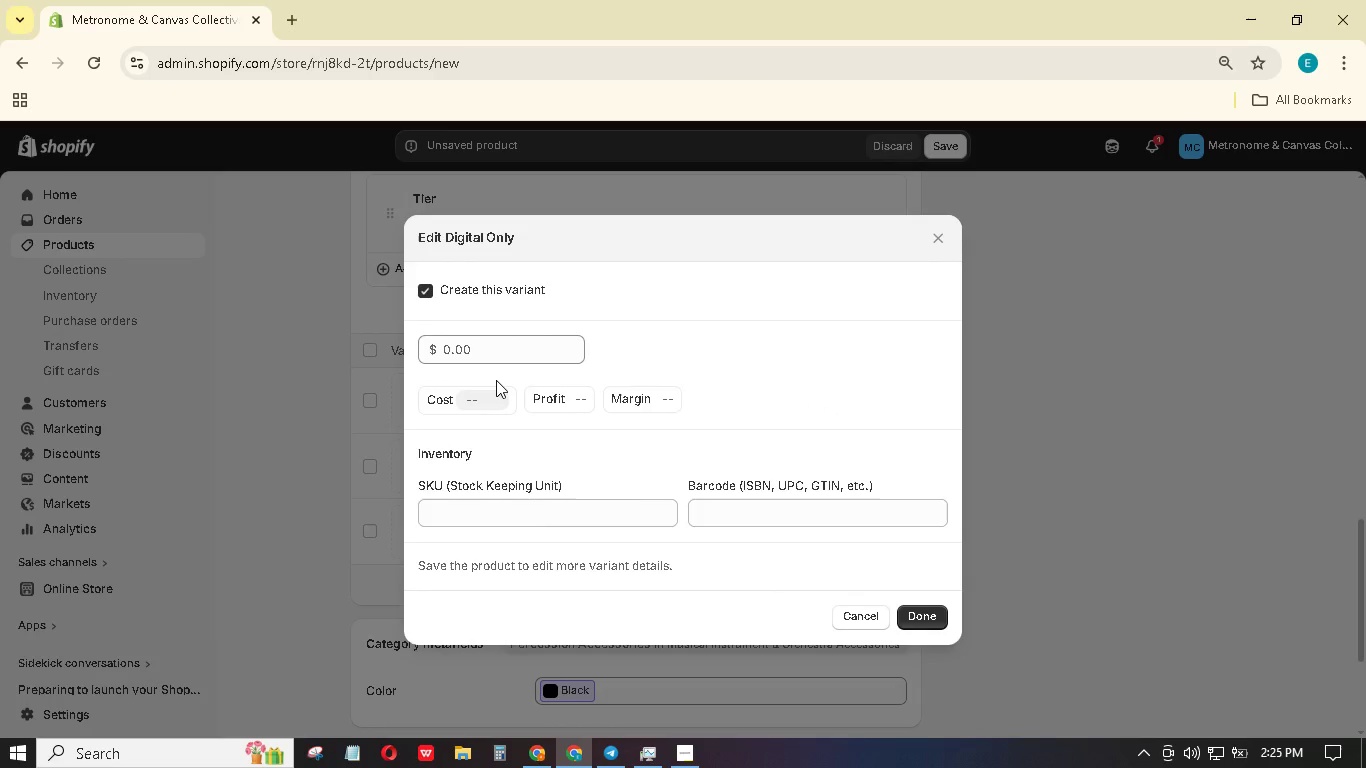 
wait(23.64)
 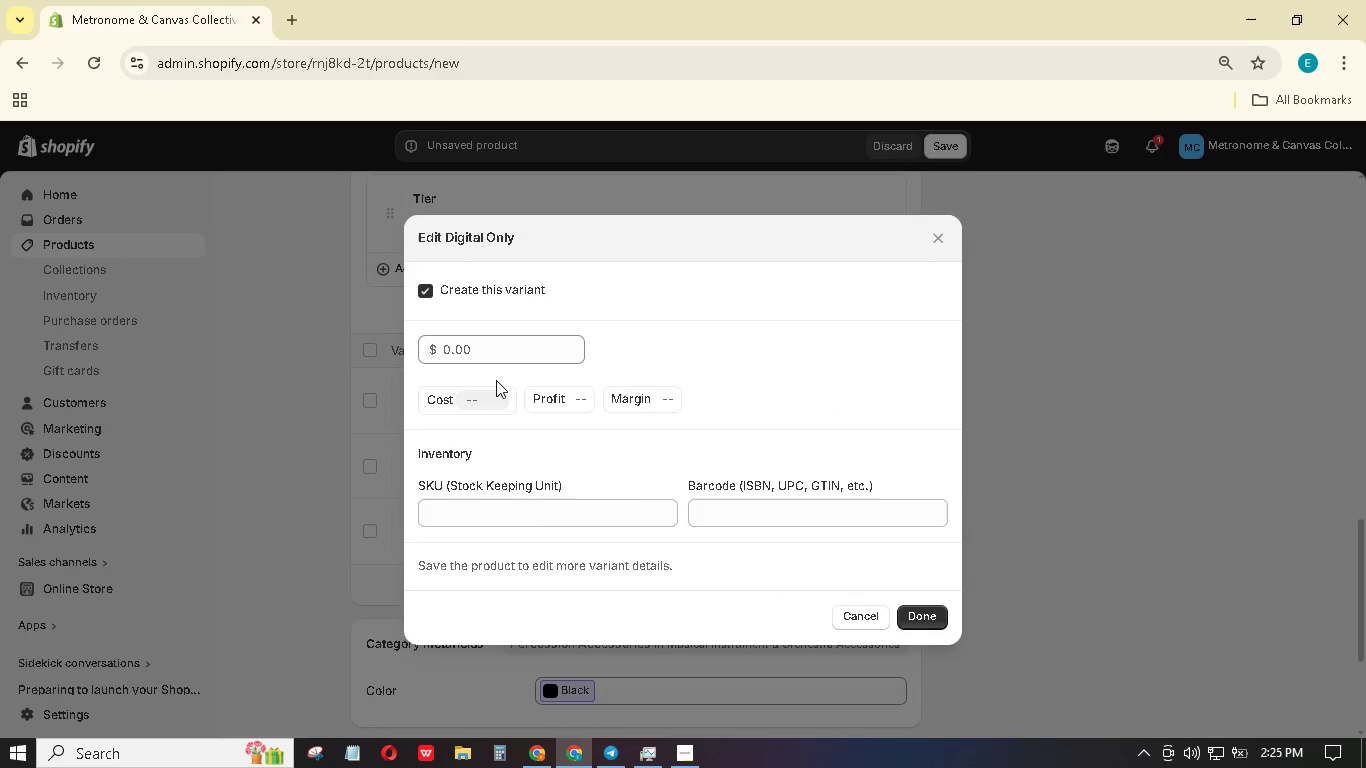 
left_click([502, 354])
 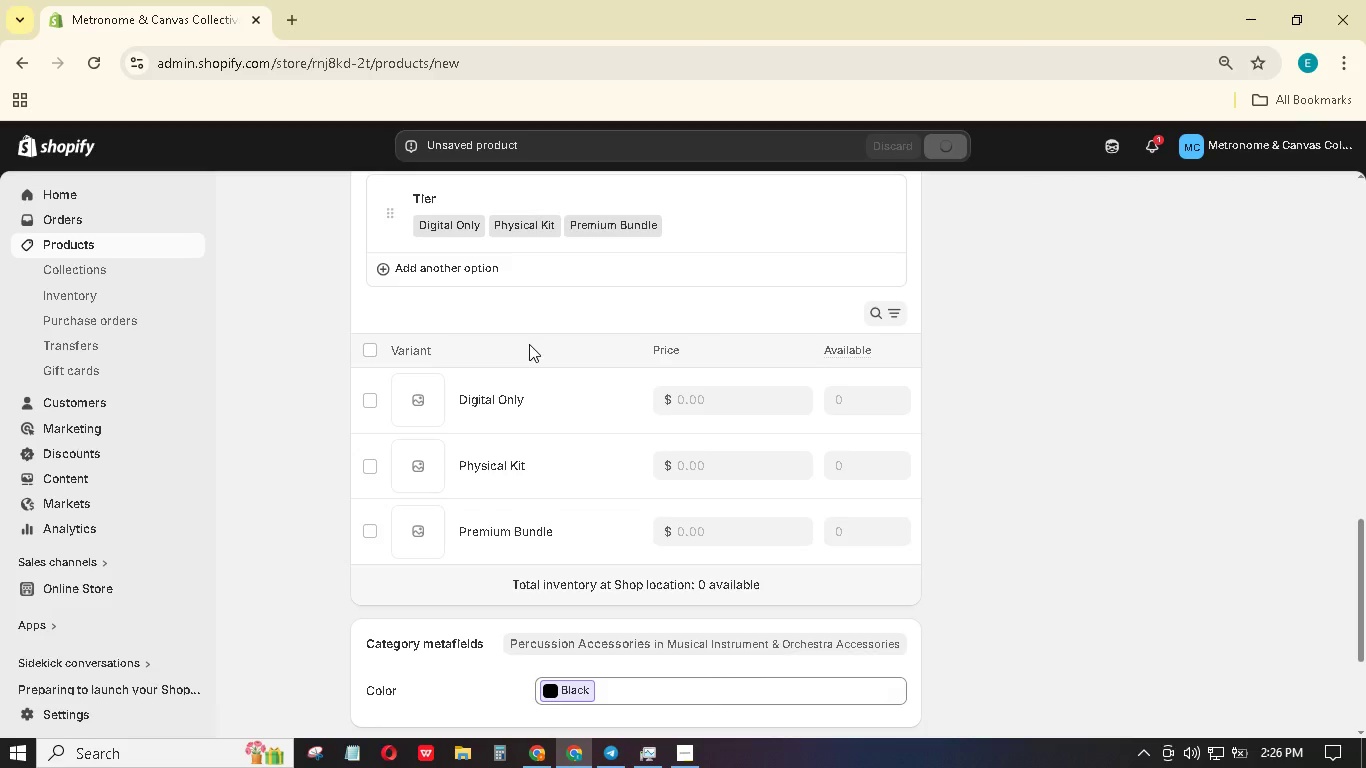 